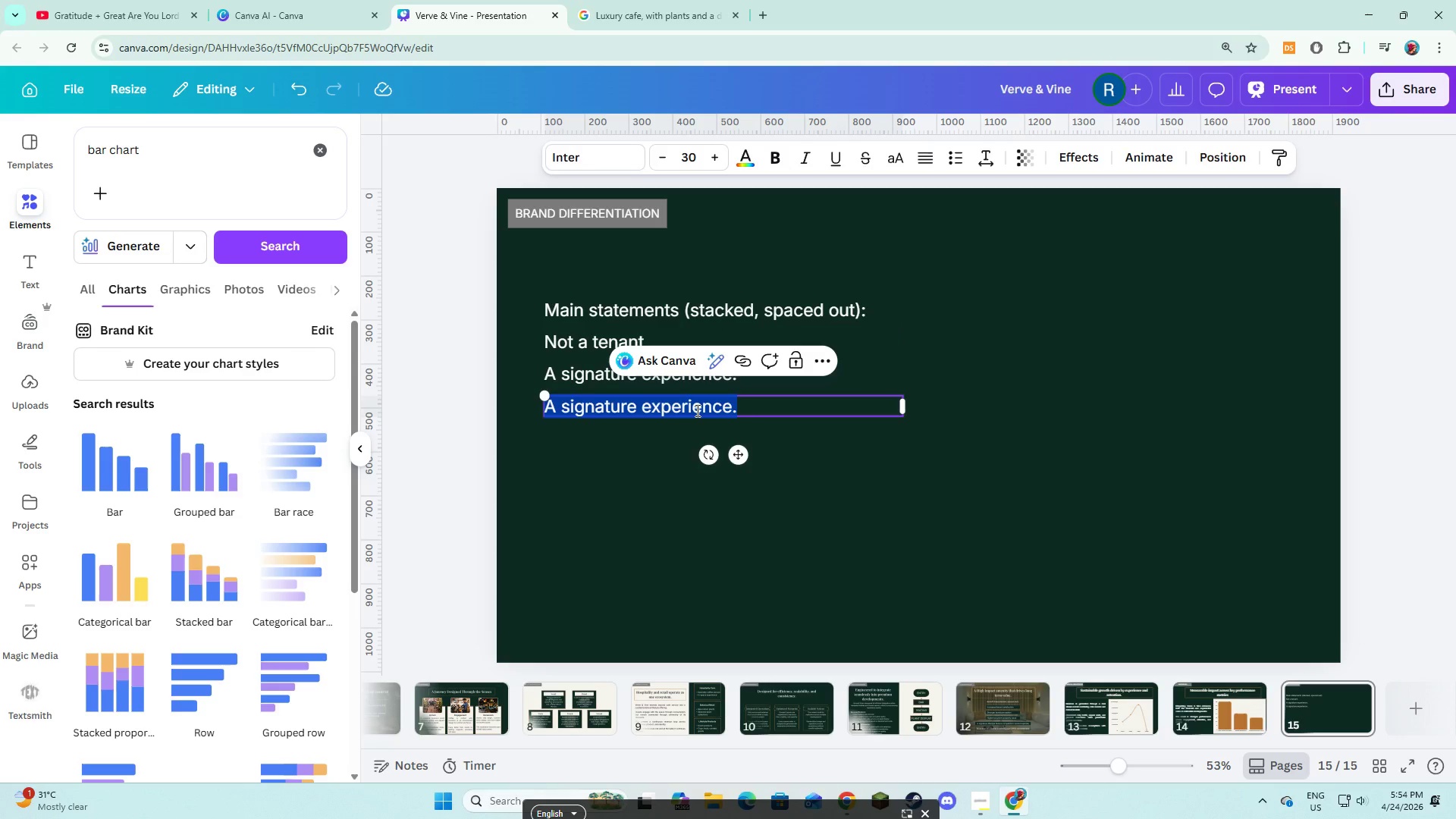 
type(Not a coffee shop)
 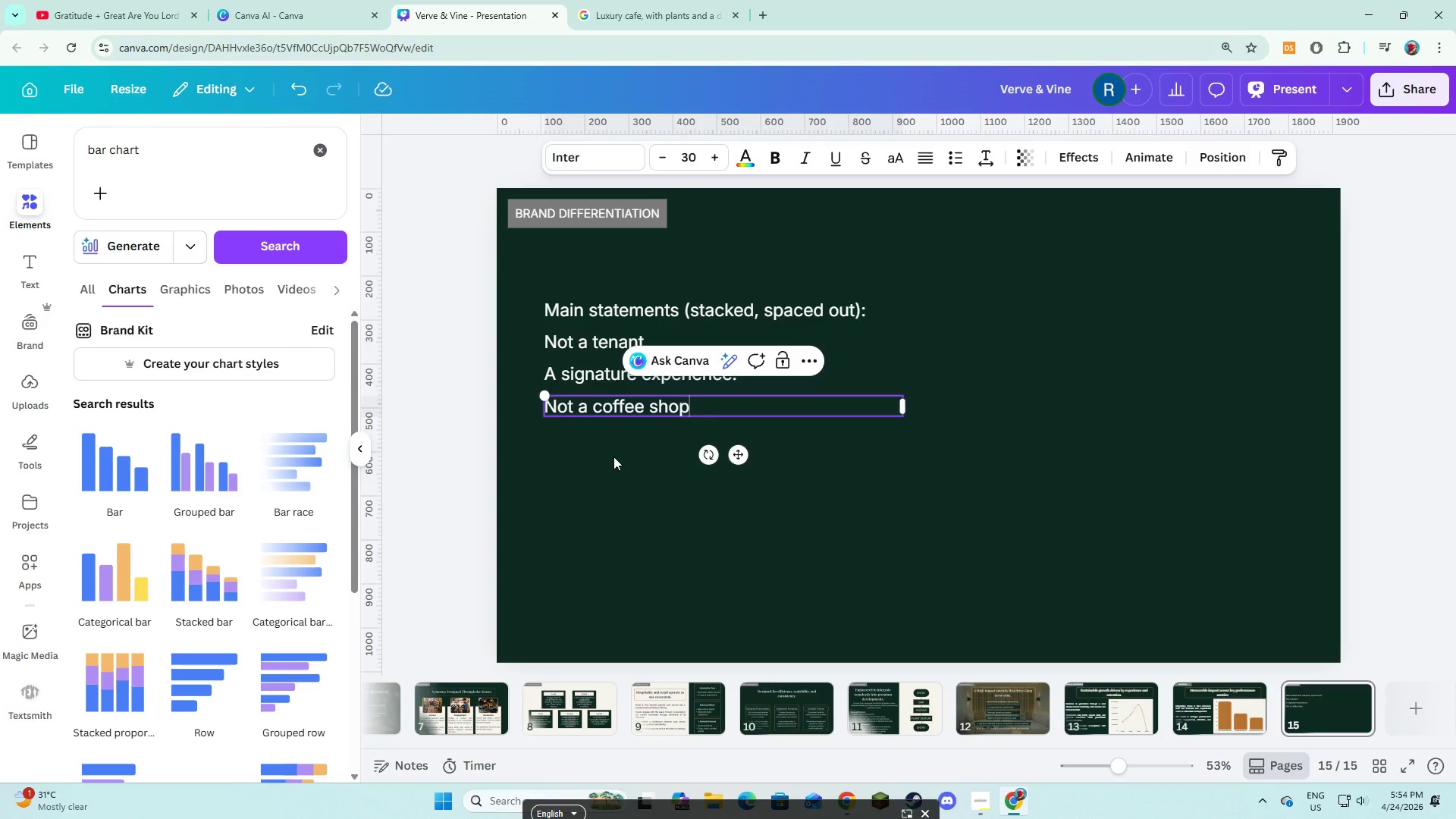 
left_click([608, 466])
 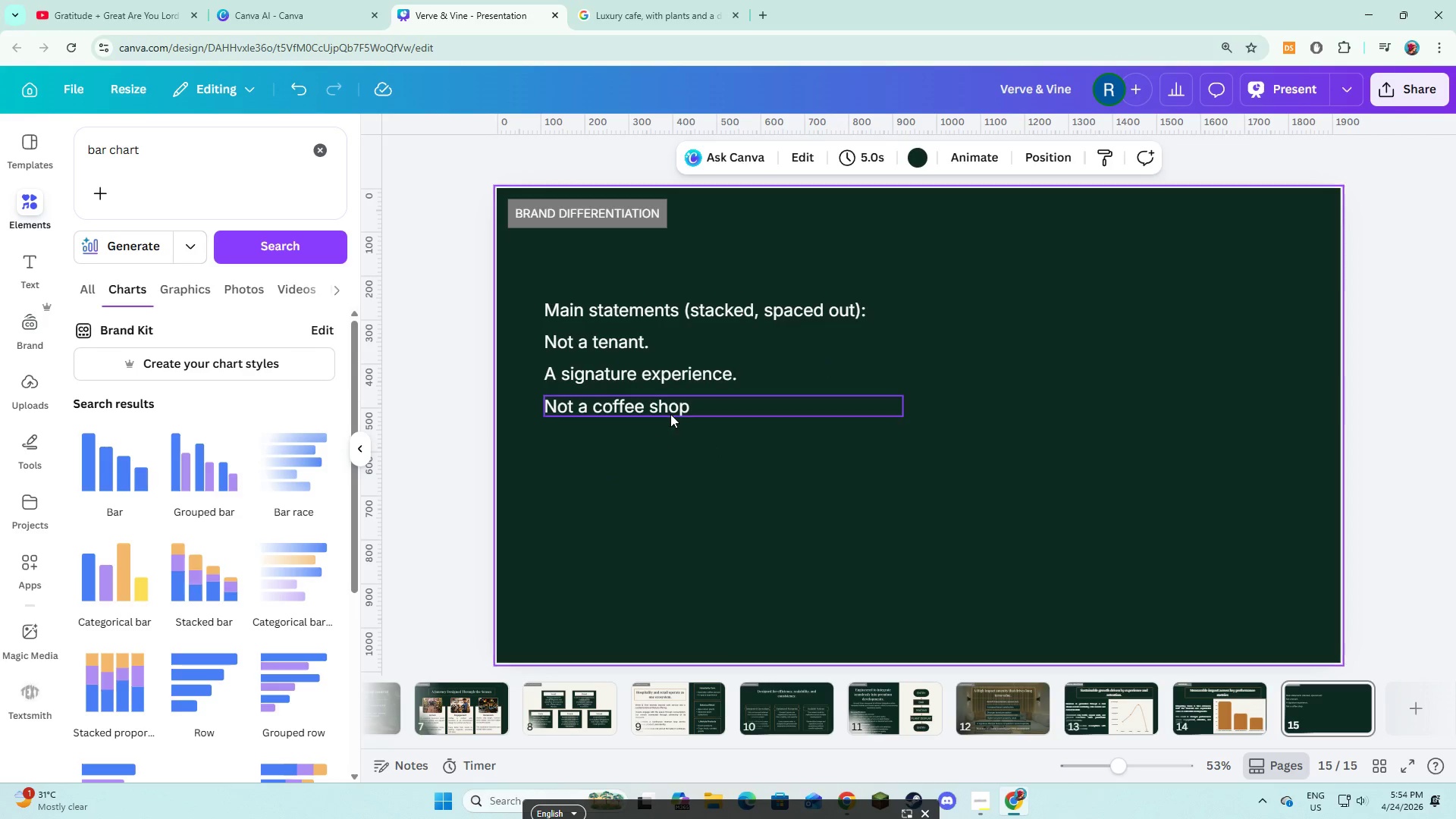 
left_click([670, 414])
 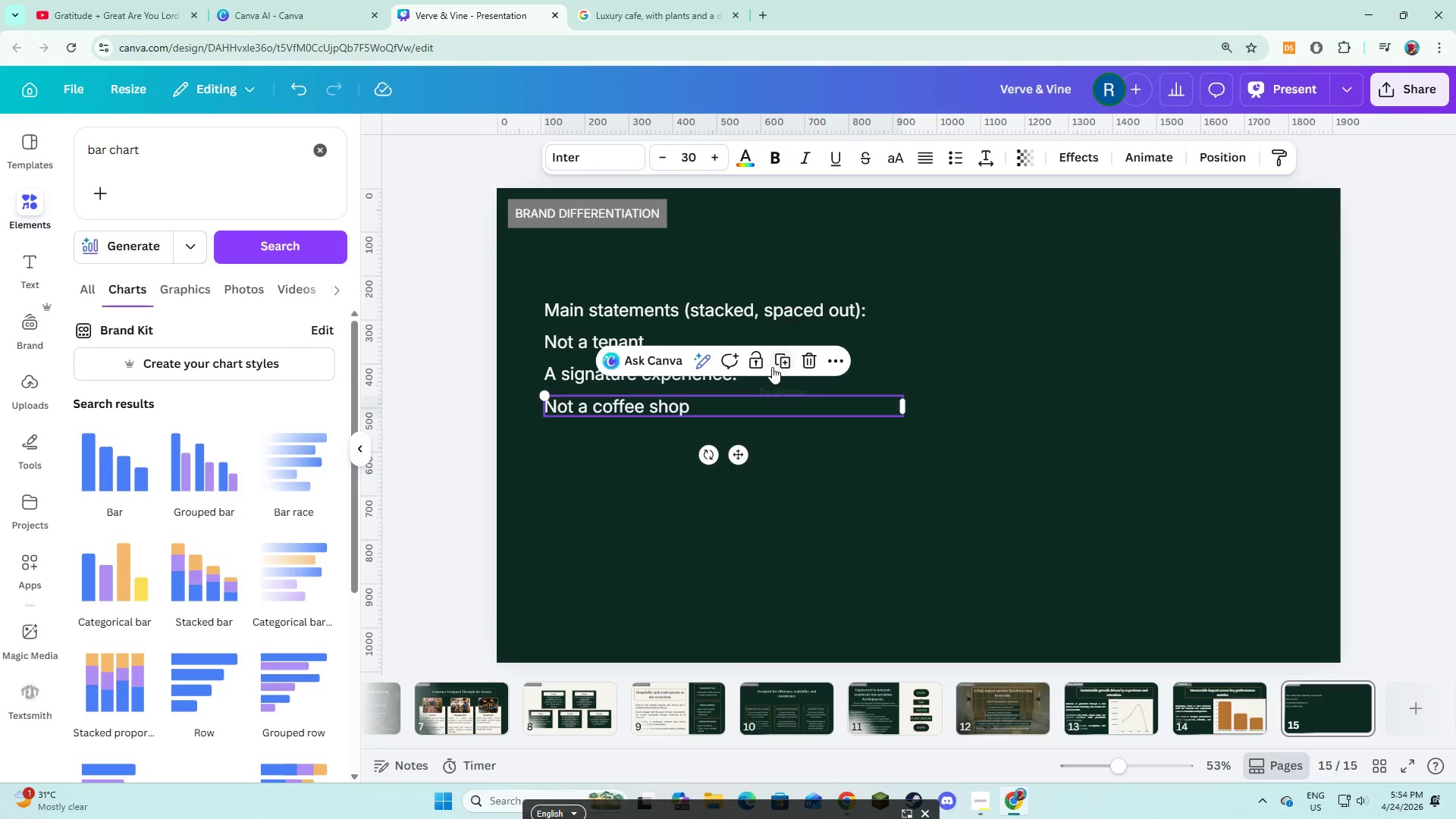 
left_click([774, 364])
 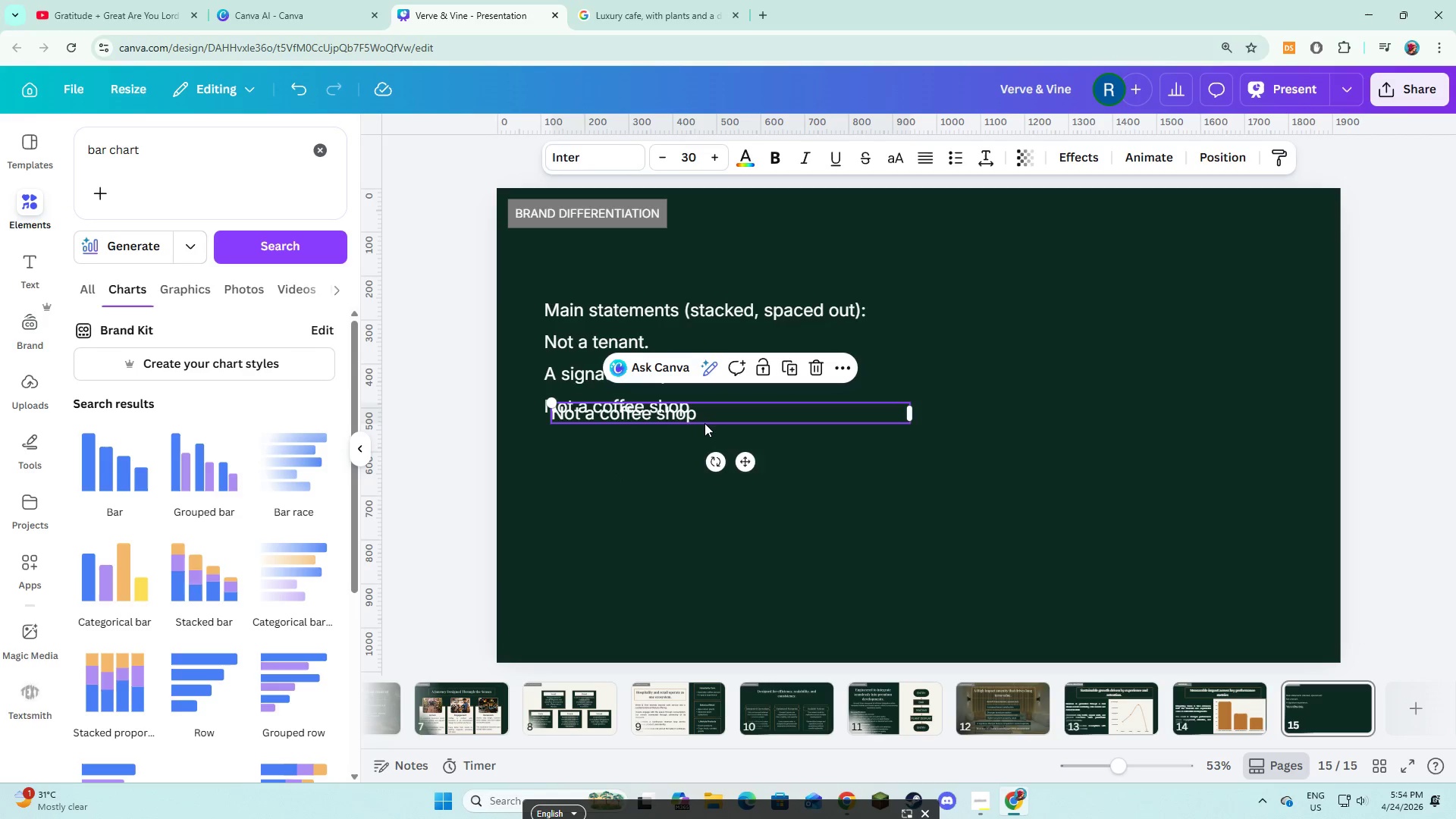 
left_click_drag(start_coordinate=[704, 423], to_coordinate=[697, 451])
 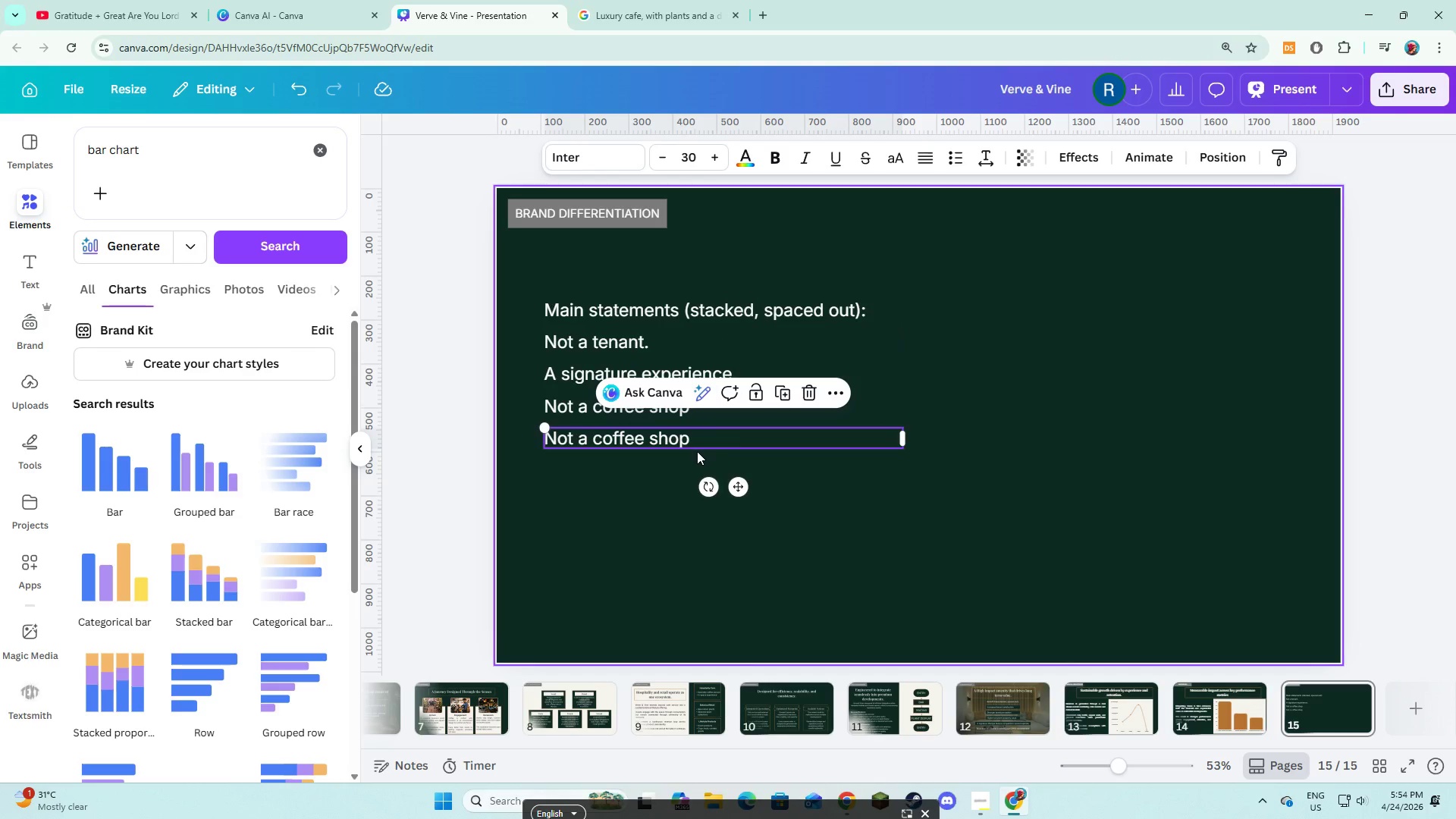 
left_click([697, 451])
 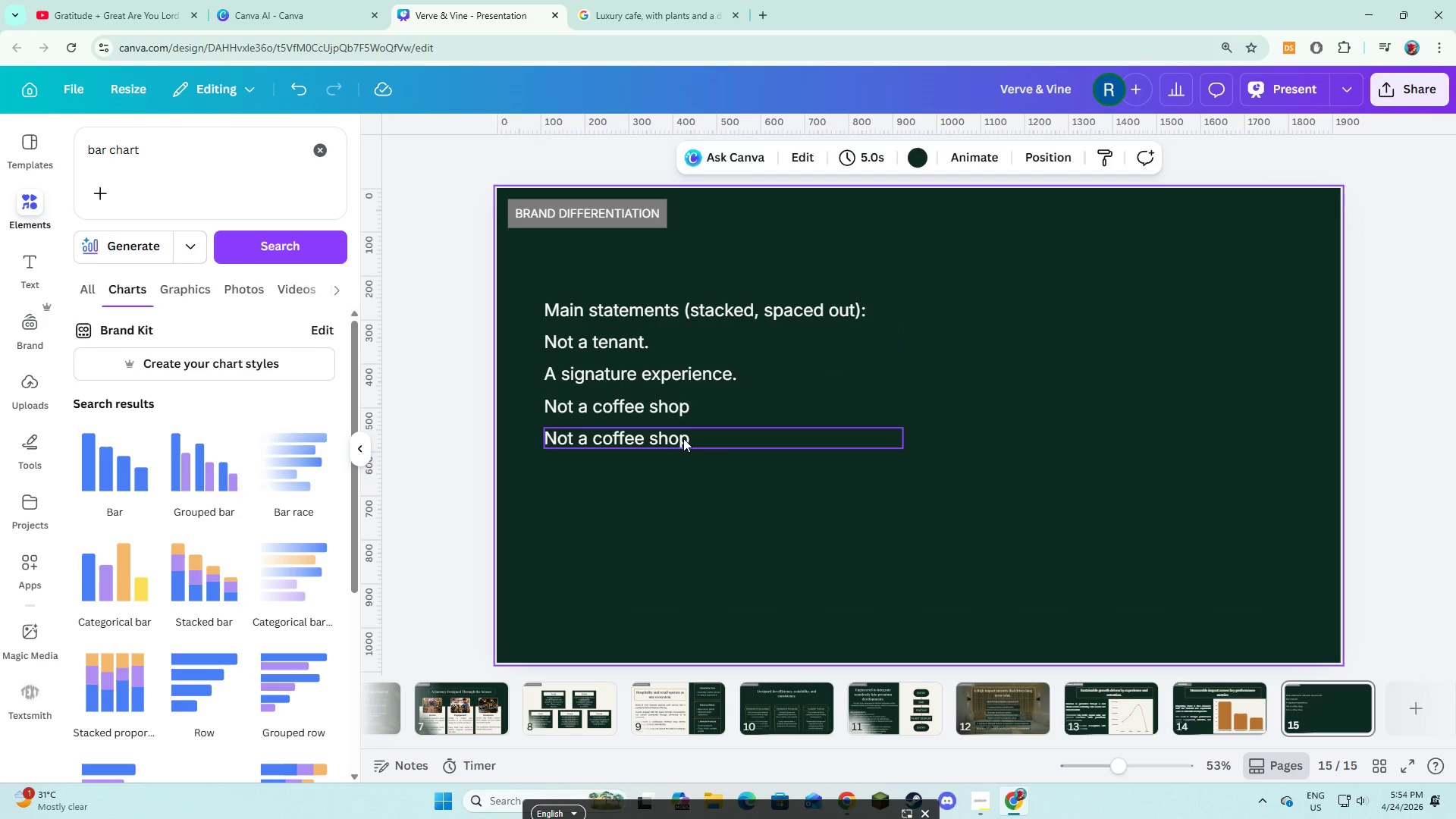 
double_click([683, 438])
 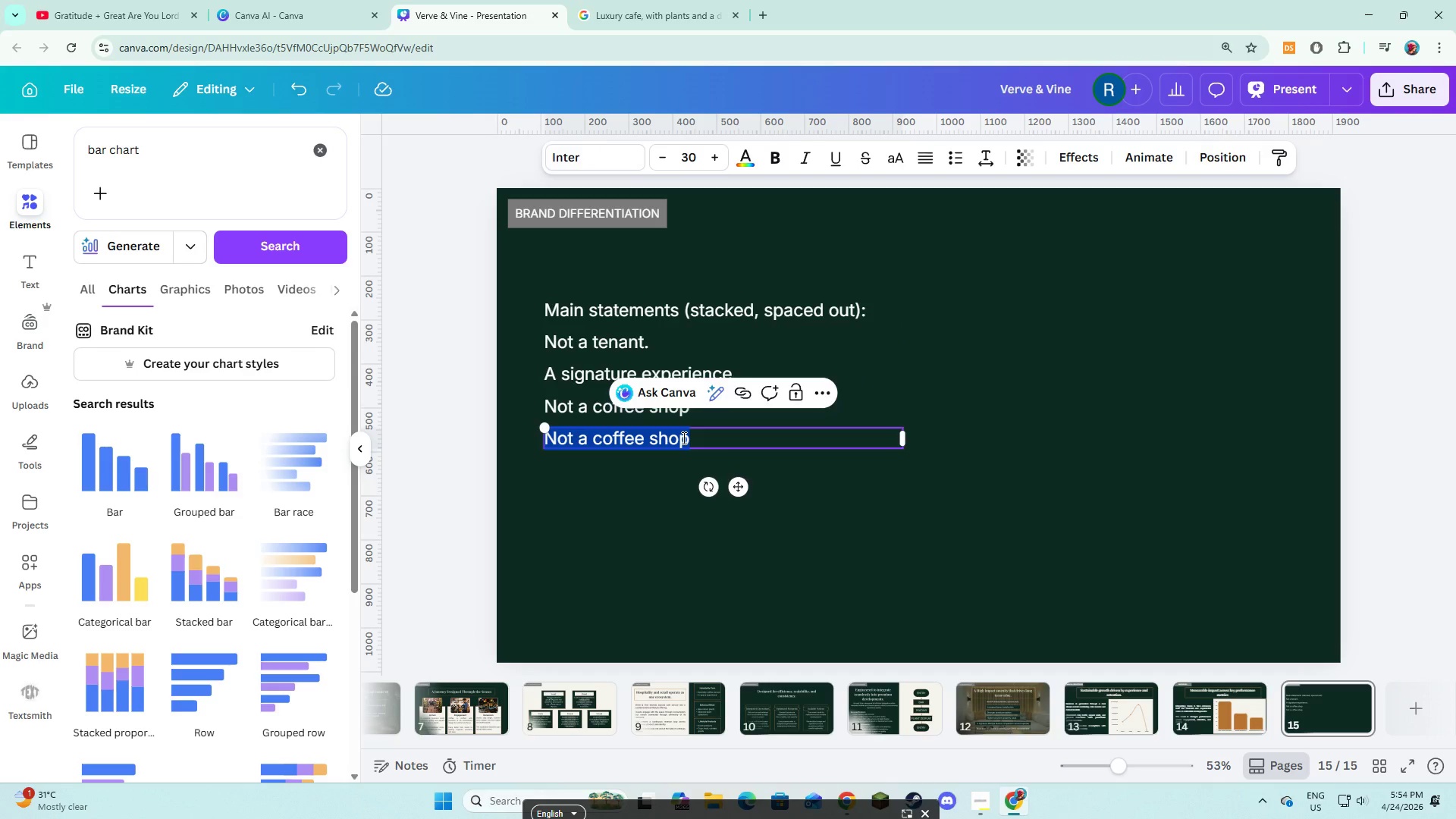 
type(A se)
key(Backspace)
type(=)
key(Backspace)
key(Backspace)
type(destination within you r)
key(Backspace)
key(Backspace)
type(r development.)
 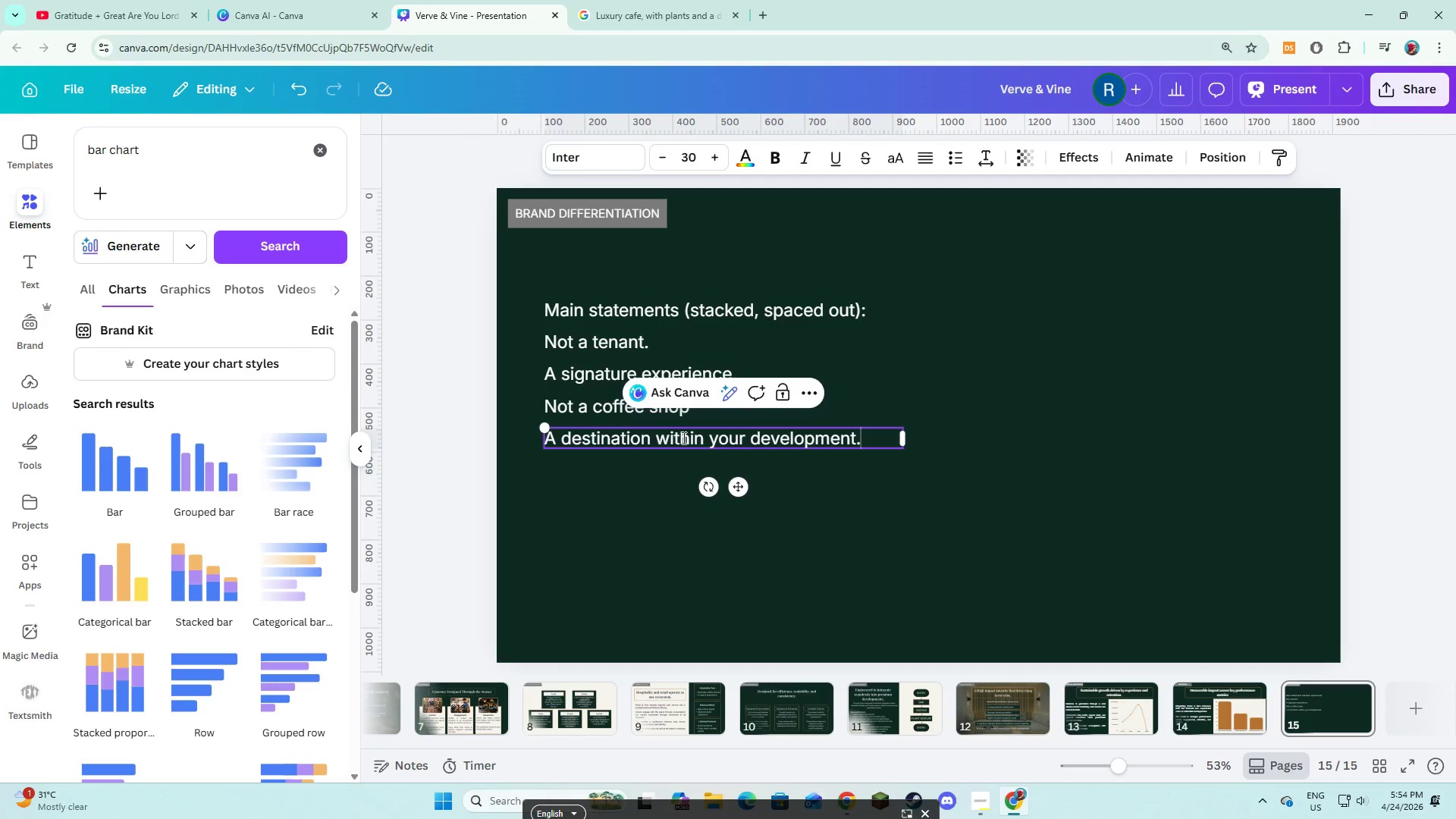 
left_click([626, 494])
 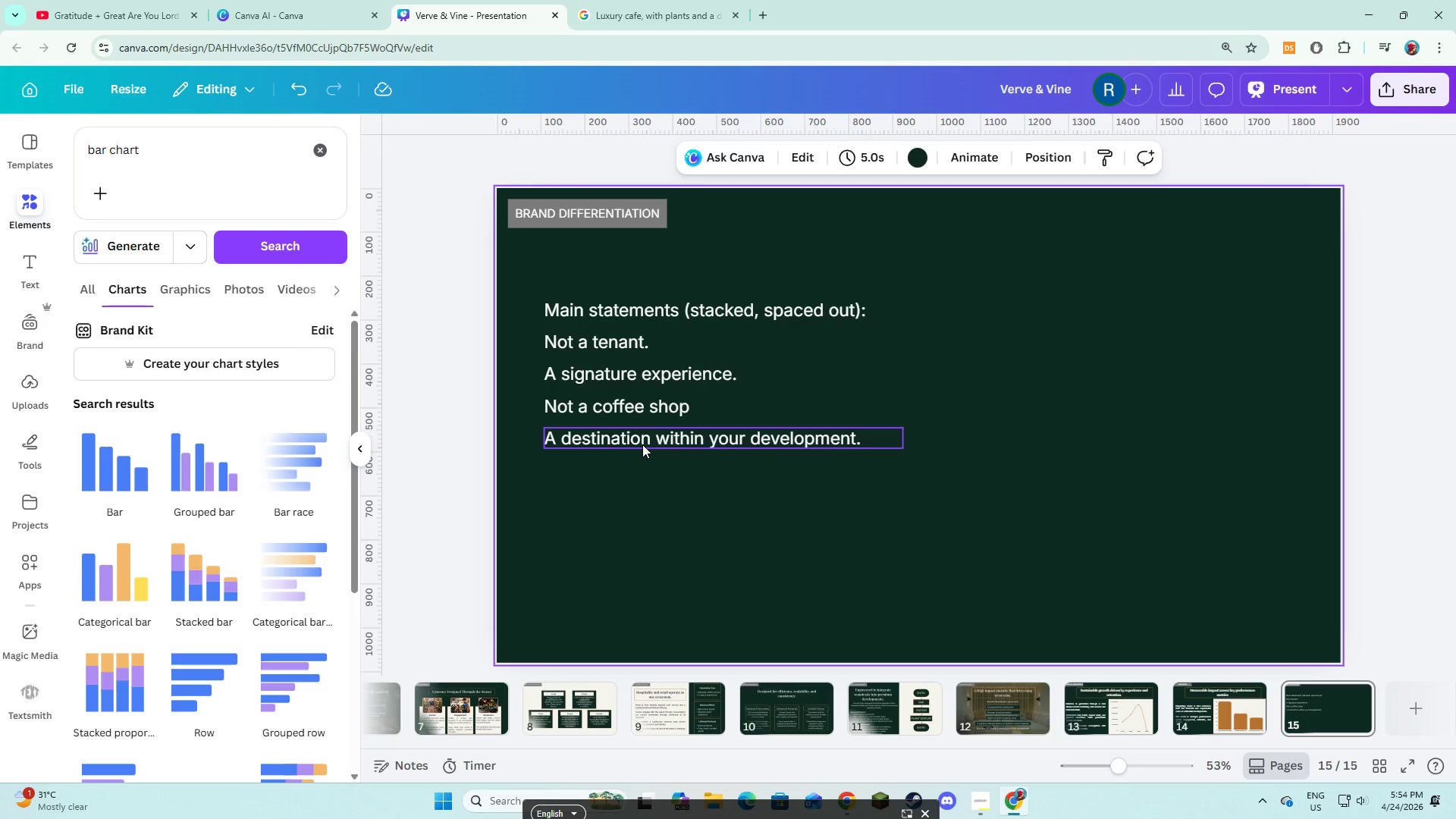 
left_click([642, 444])
 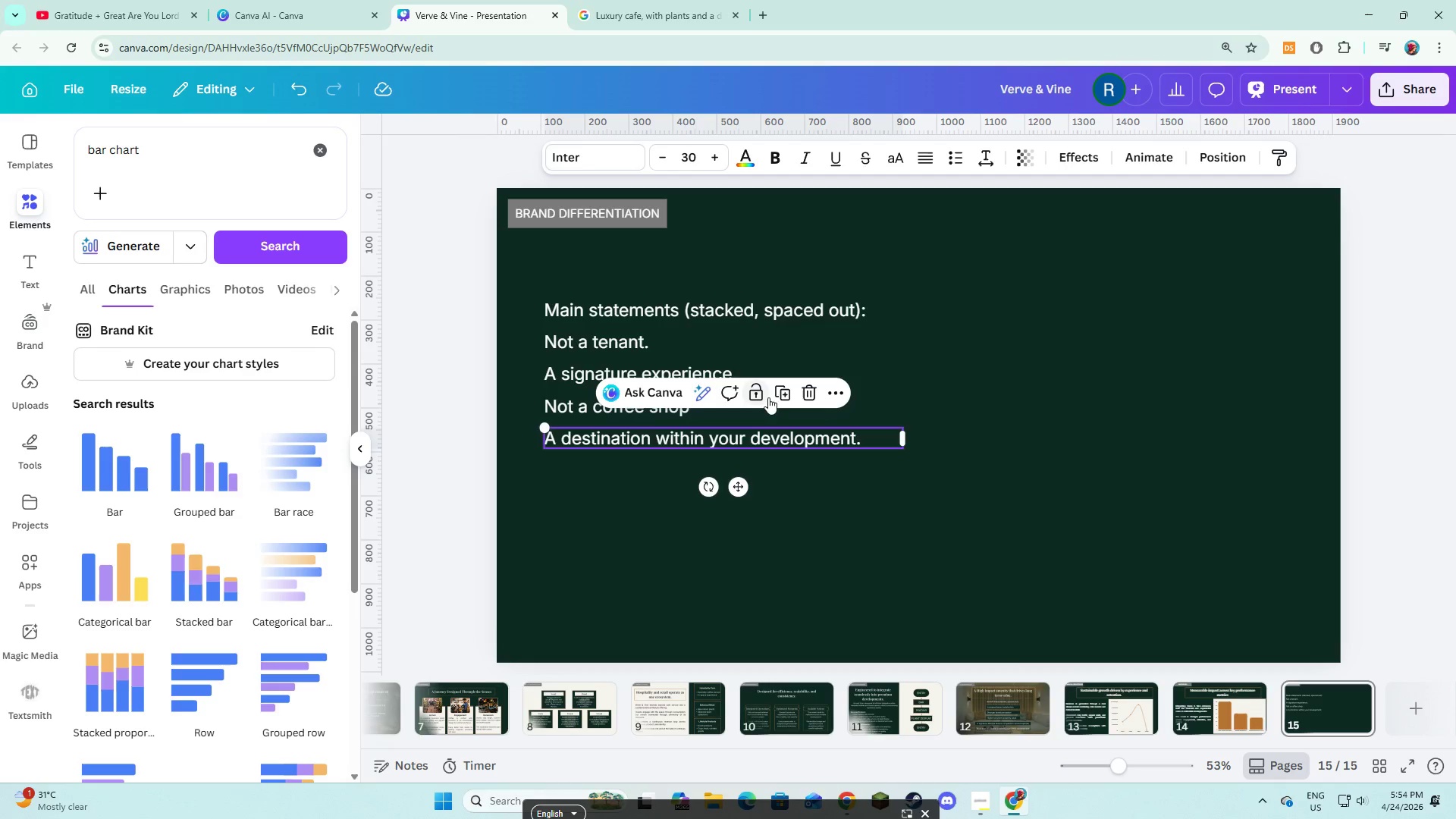 
left_click([778, 393])
 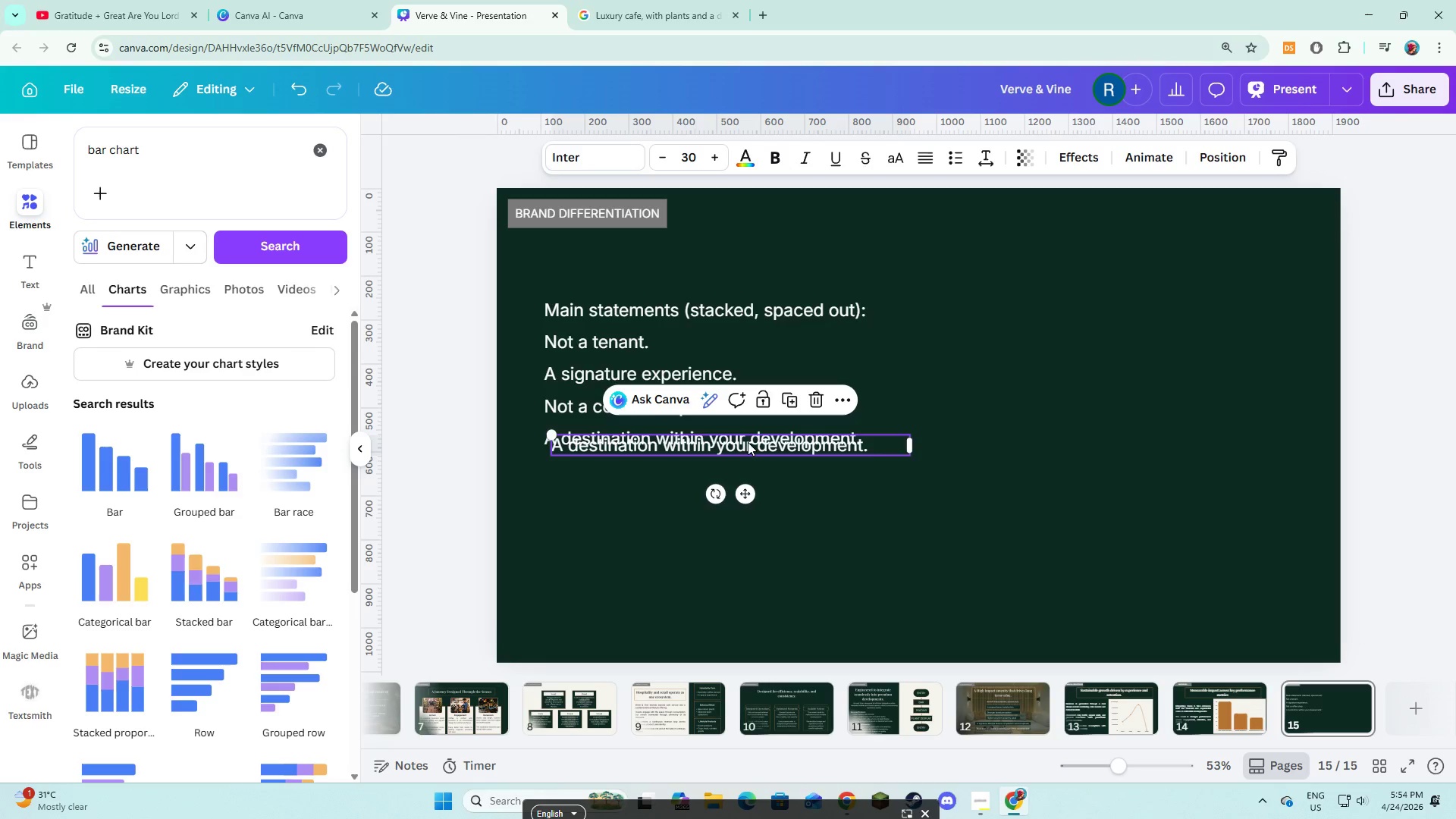 
left_click_drag(start_coordinate=[748, 442], to_coordinate=[739, 478])
 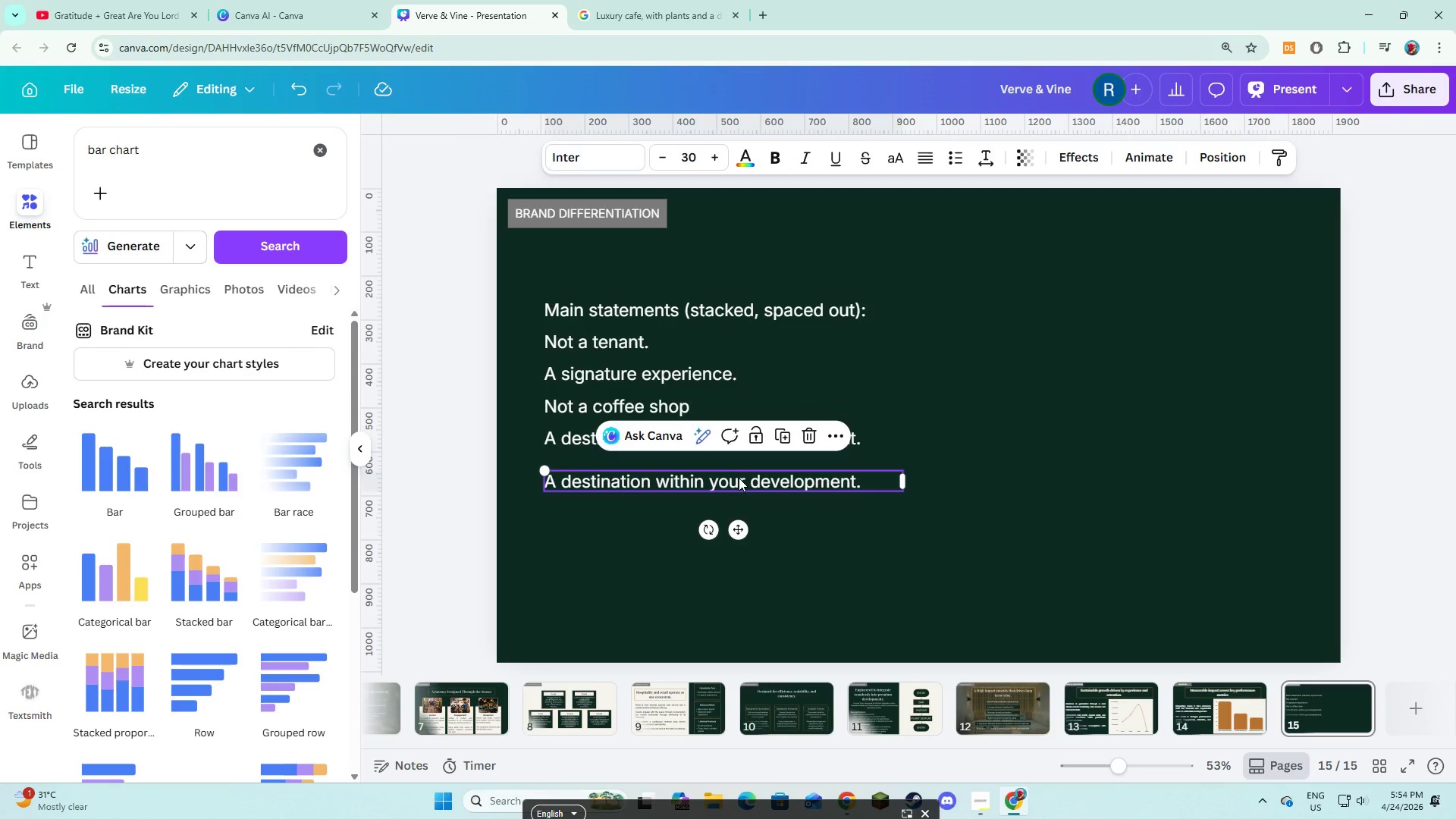 
left_click([739, 478])
 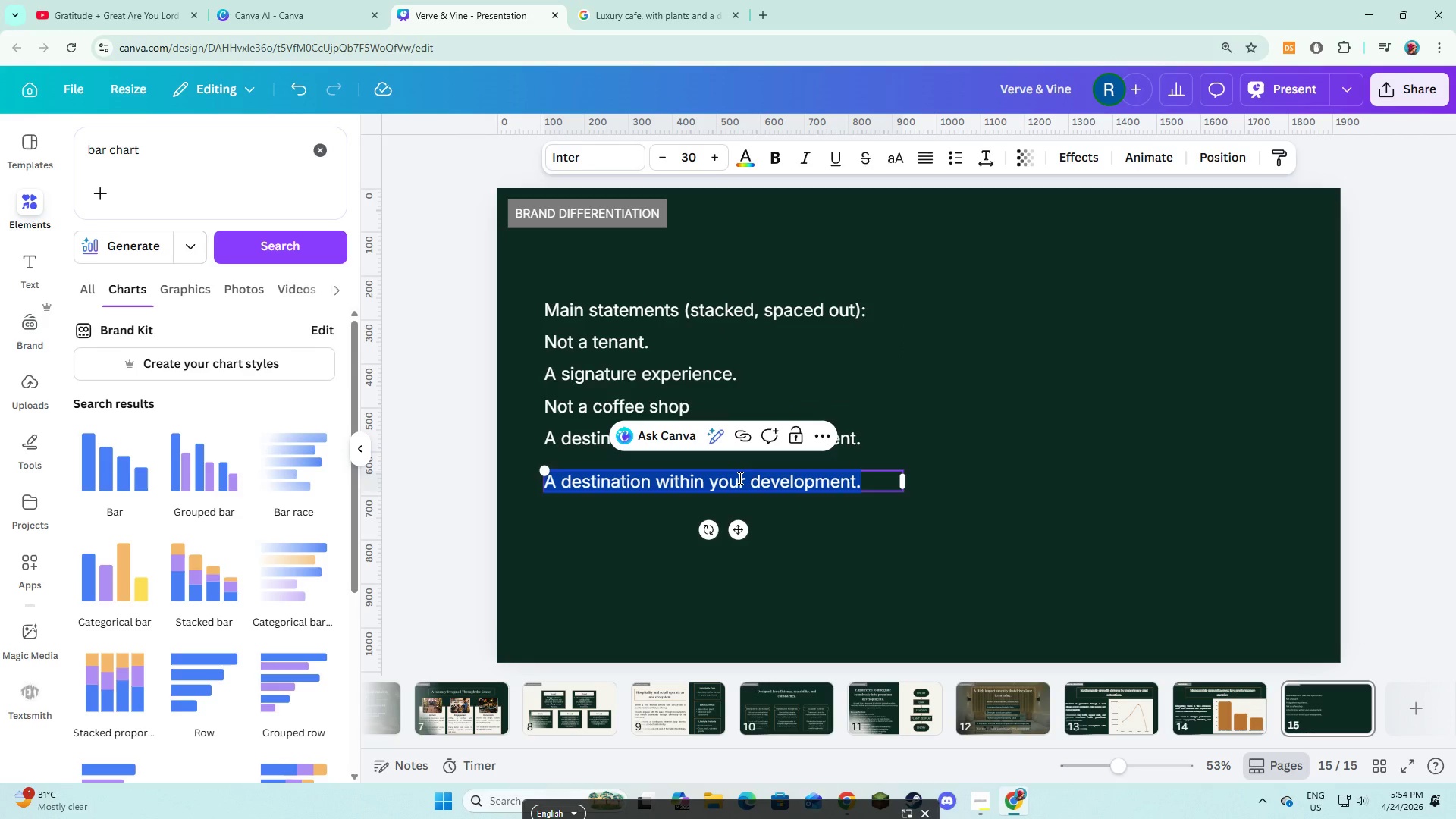 
type(Designed to be remebe)
key(Backspace)
key(Backspace)
type(mbered )
key(Backspace)
type(.)
 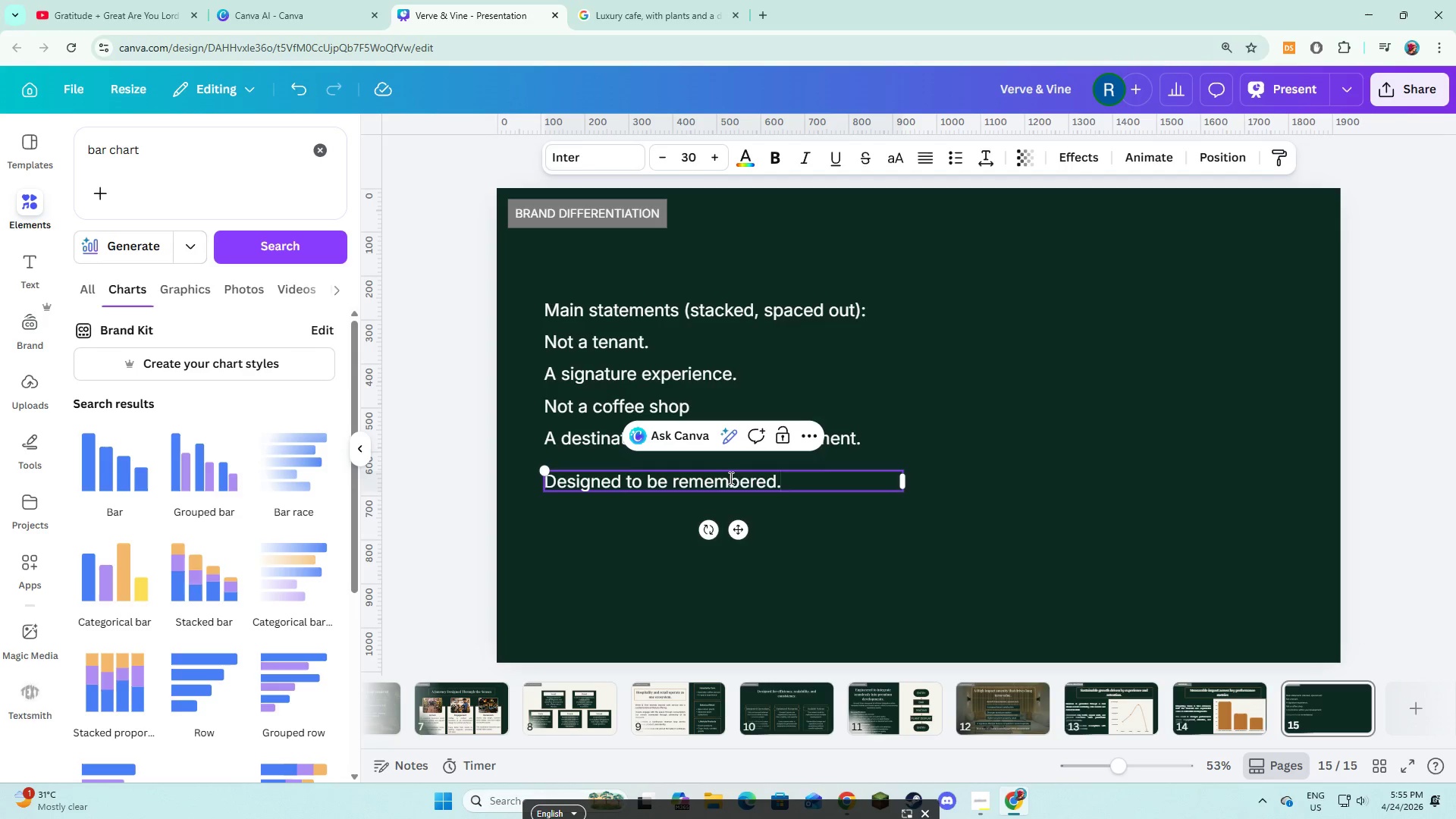 
left_click([632, 594])
 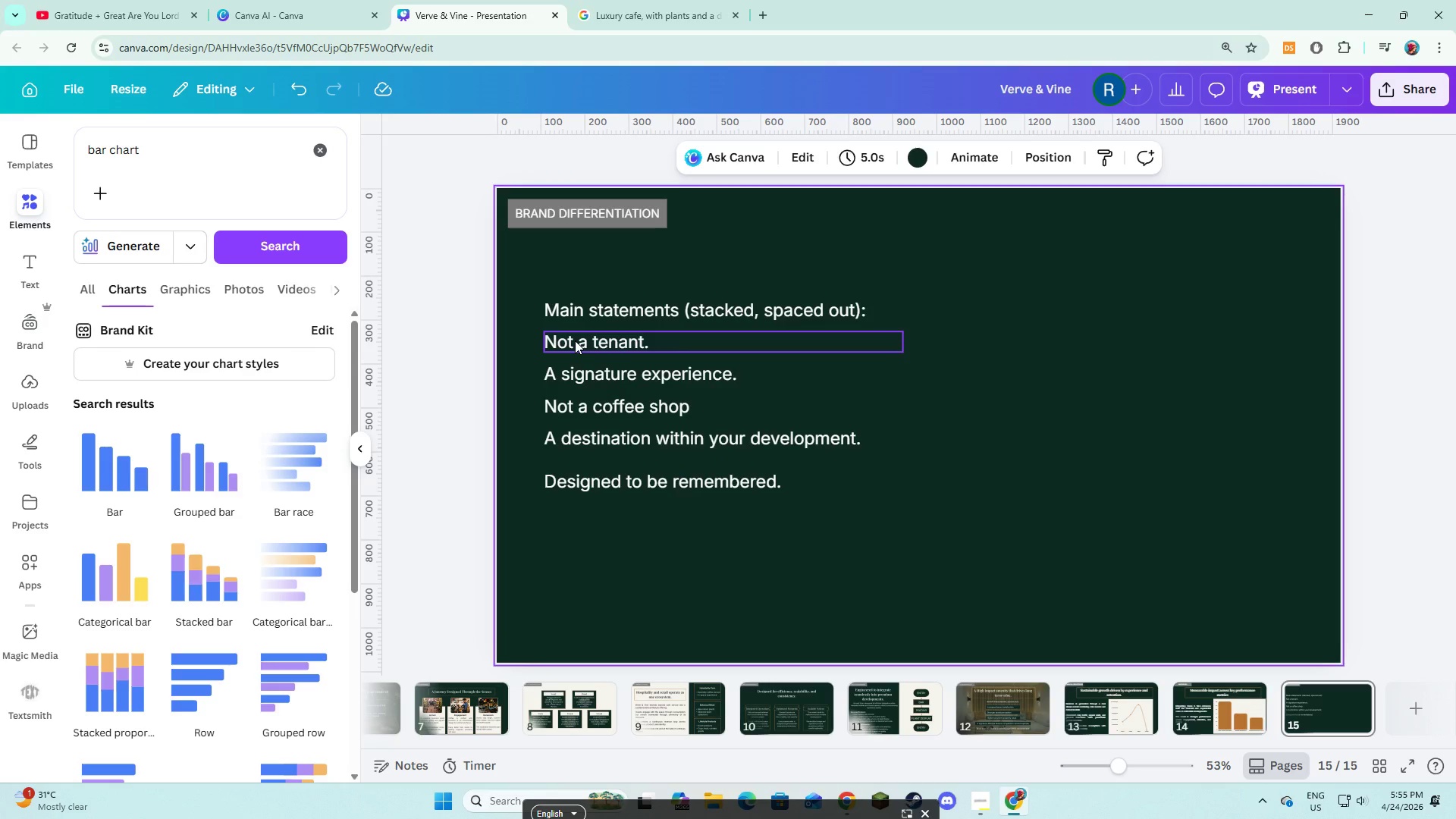 
left_click([575, 340])
 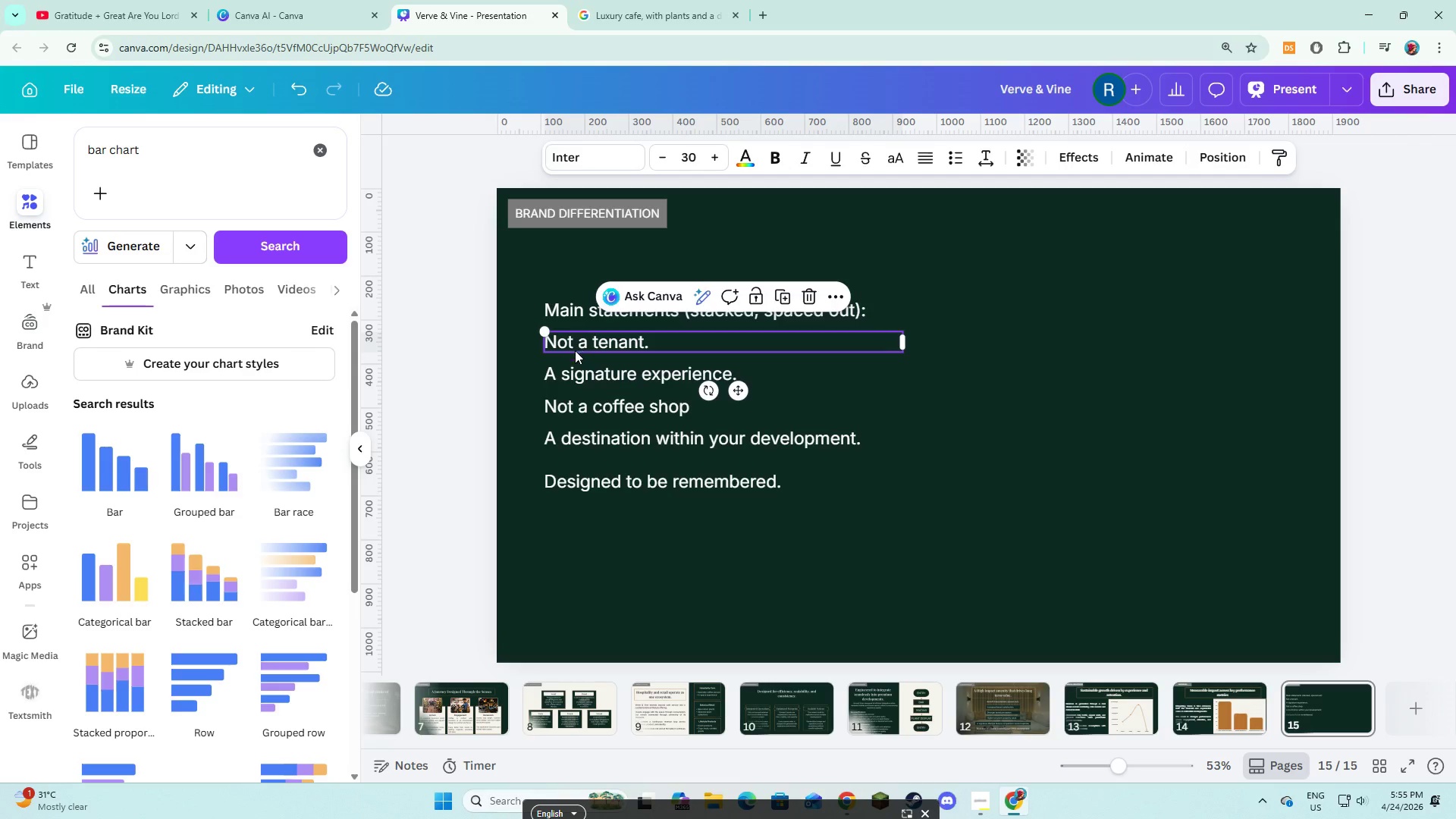 
hold_key(key=ShiftLeft, duration=2.22)
double_click([575, 397])
 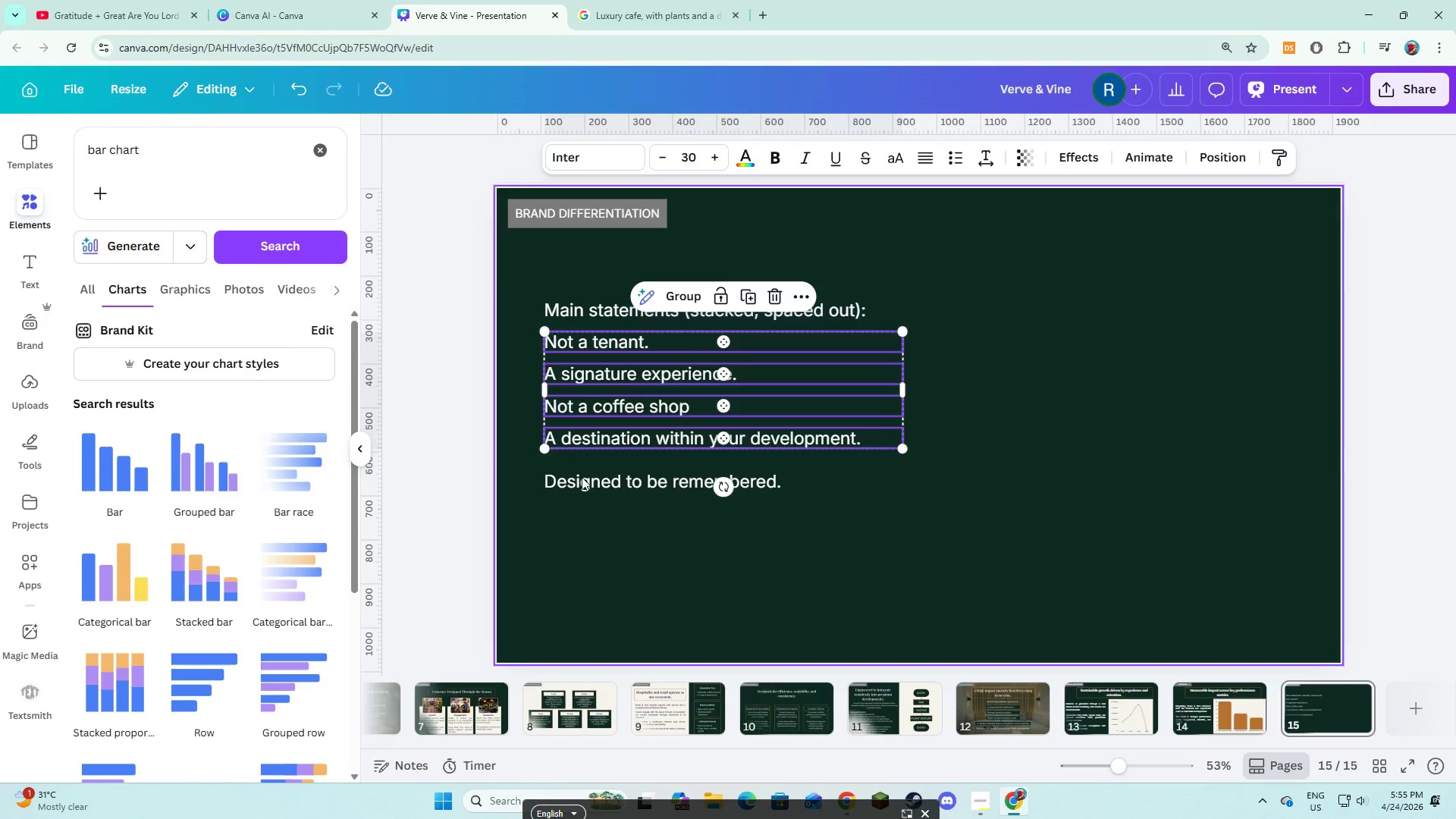 
double_click([582, 484])
 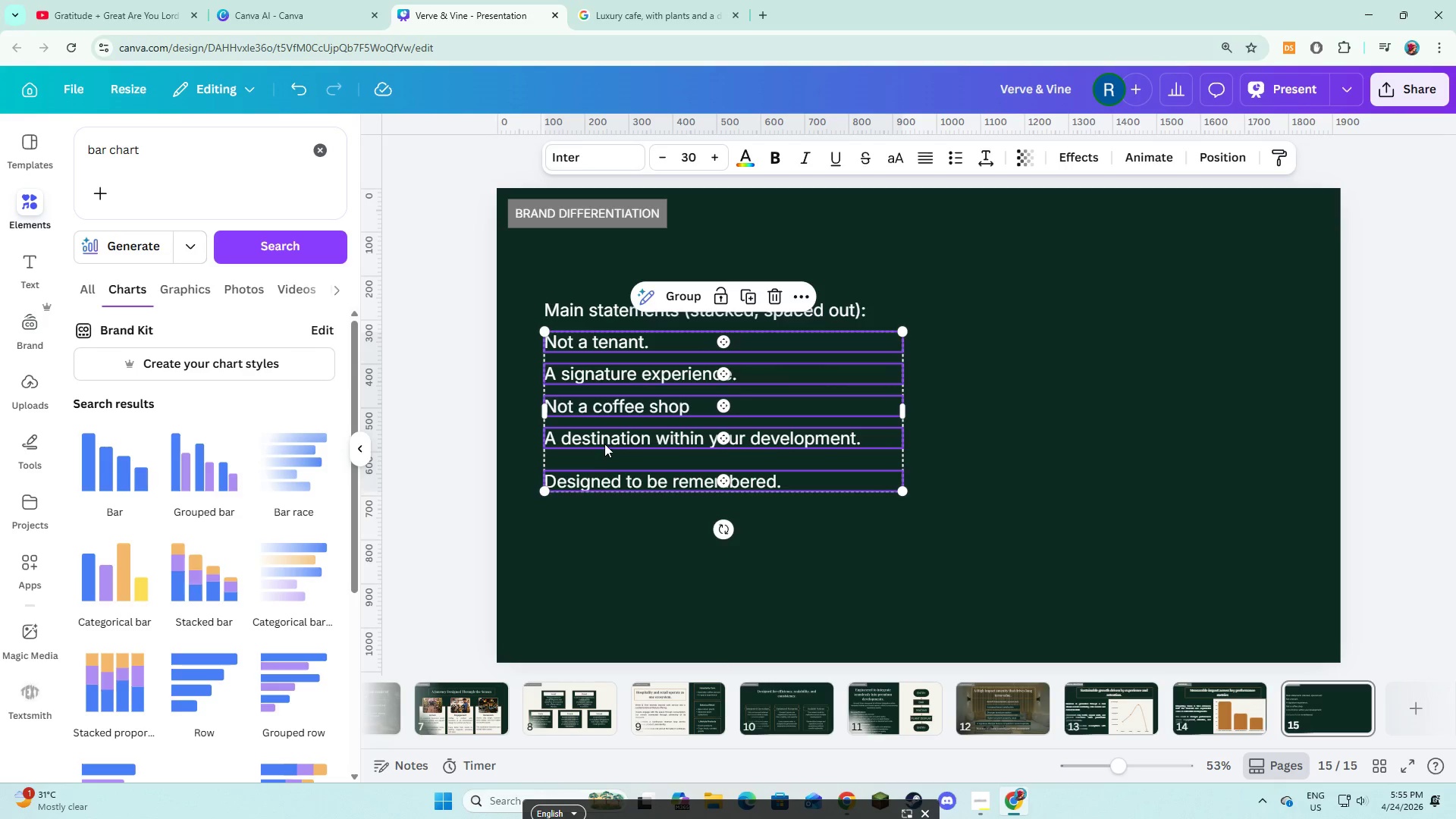 
left_click_drag(start_coordinate=[604, 444], to_coordinate=[604, 452])
 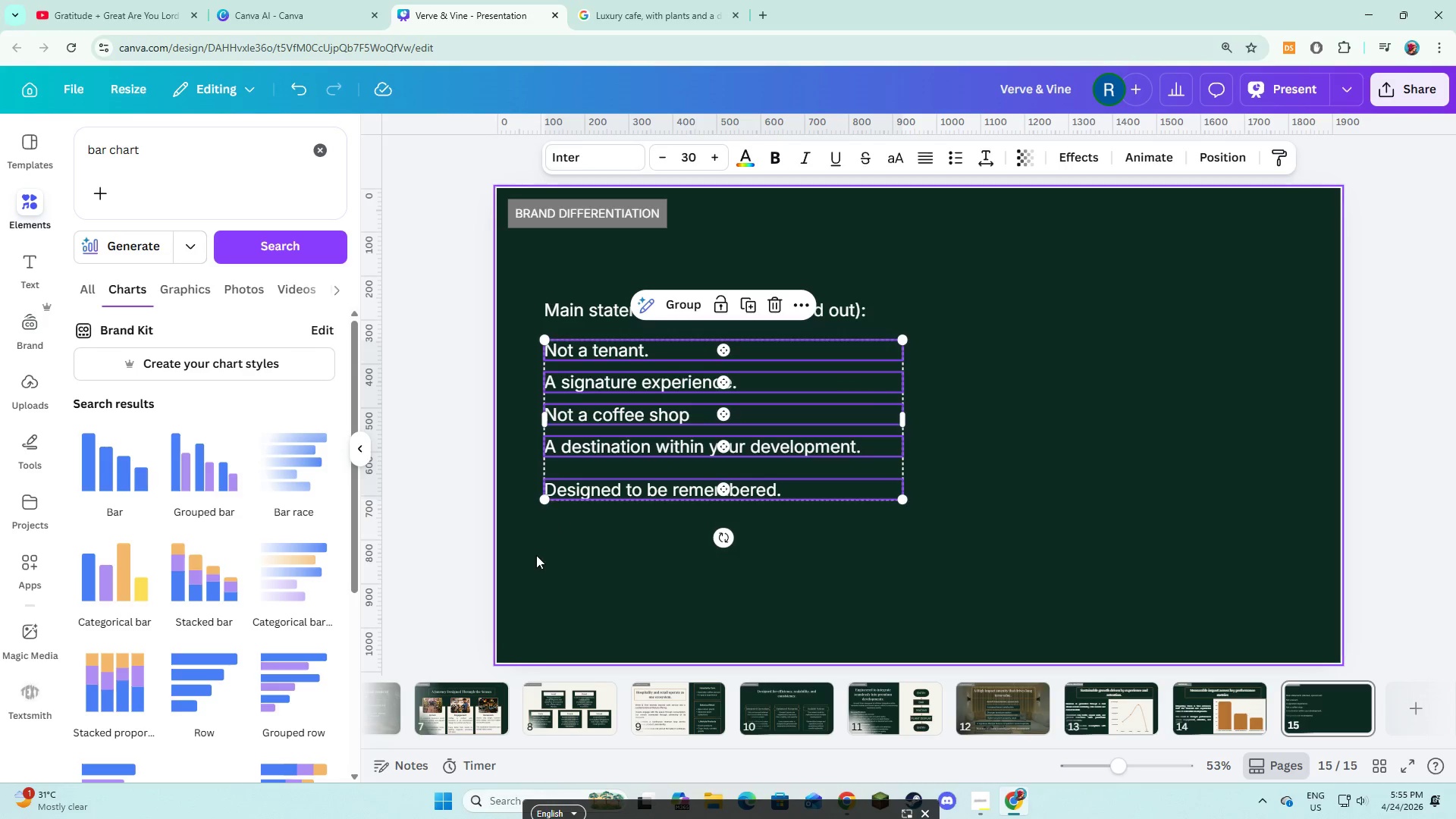 
left_click([536, 555])
 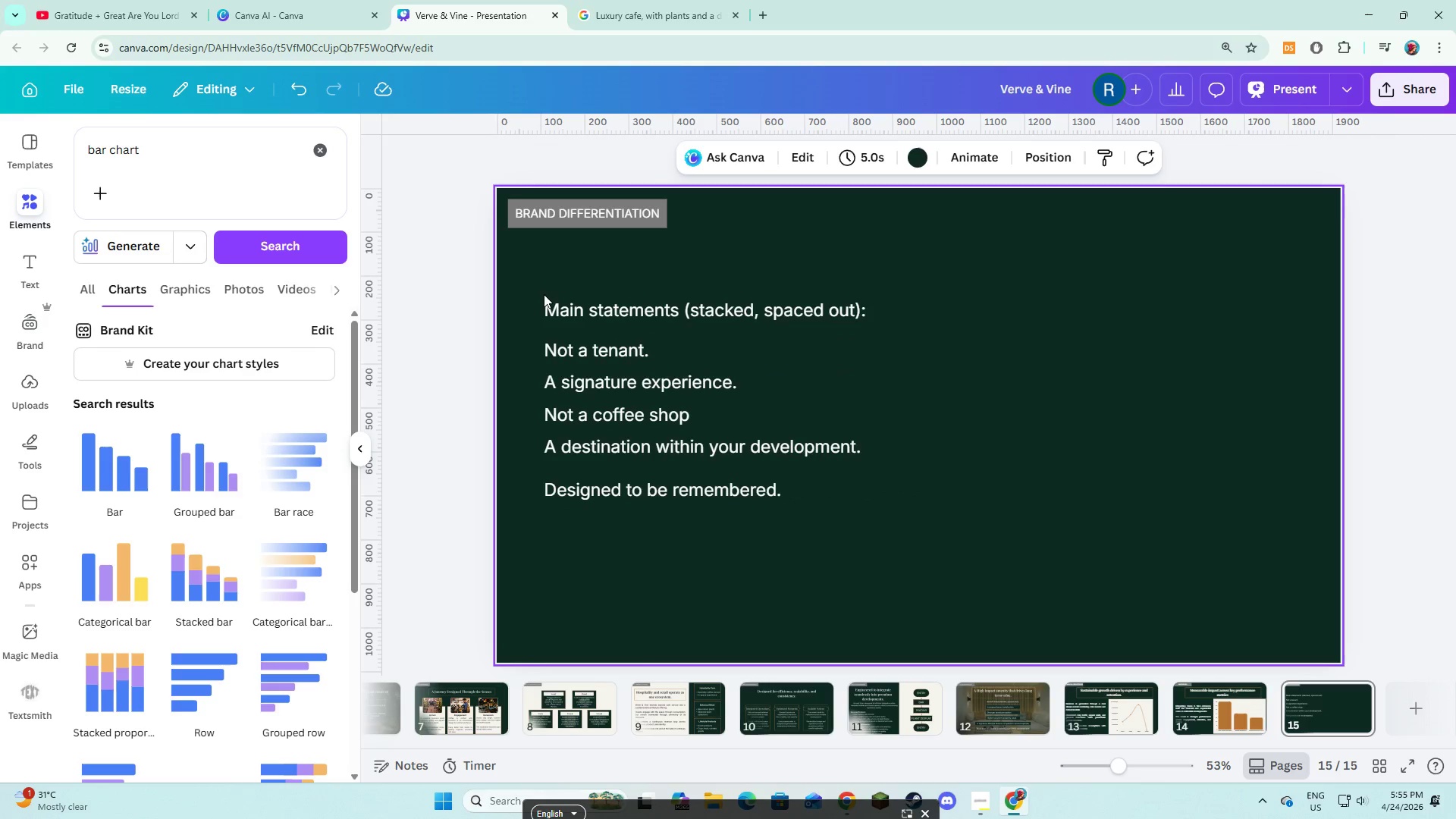 
left_click_drag(start_coordinate=[544, 294], to_coordinate=[670, 505])
 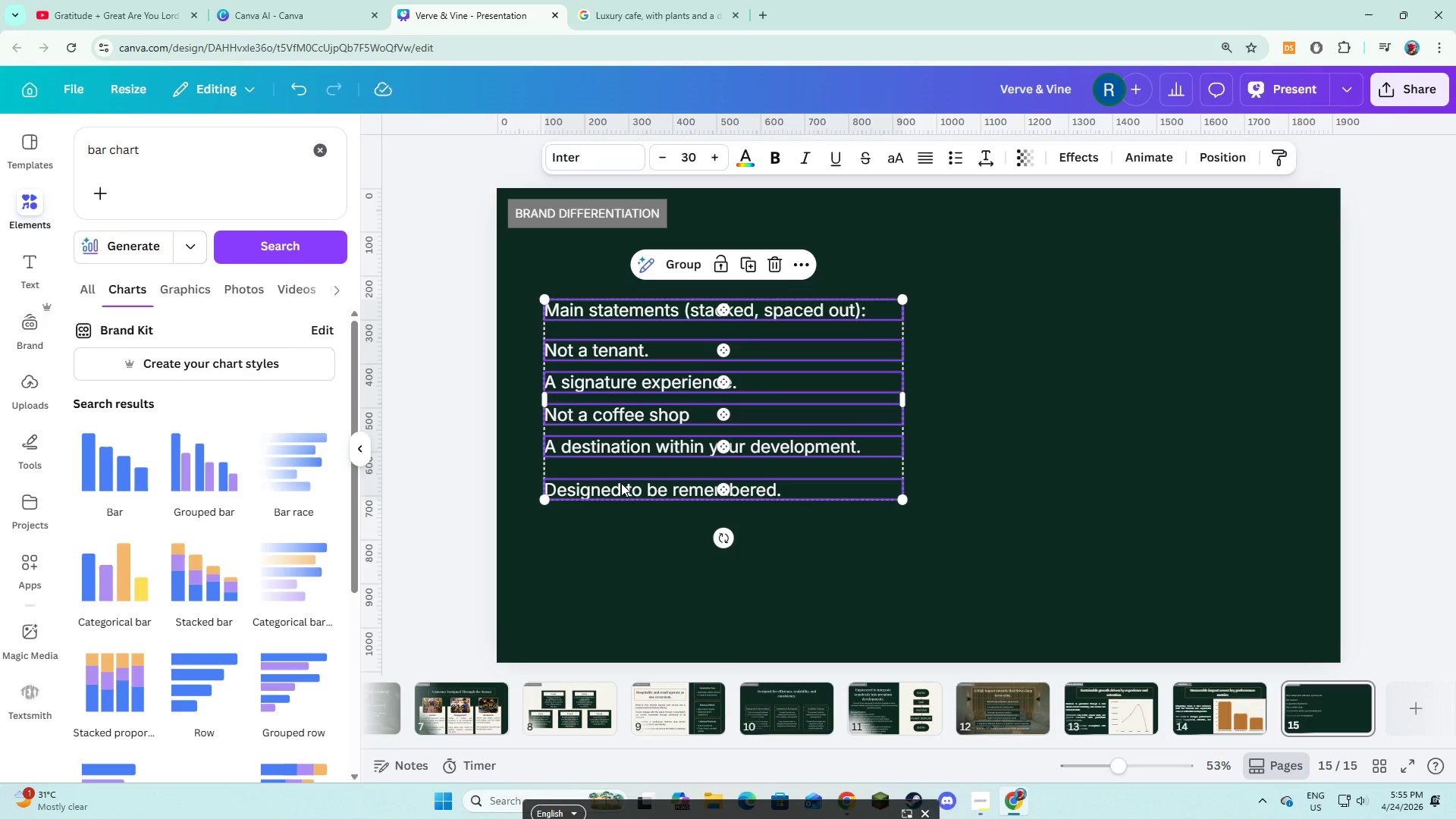 
left_click_drag(start_coordinate=[621, 483], to_coordinate=[616, 507])
 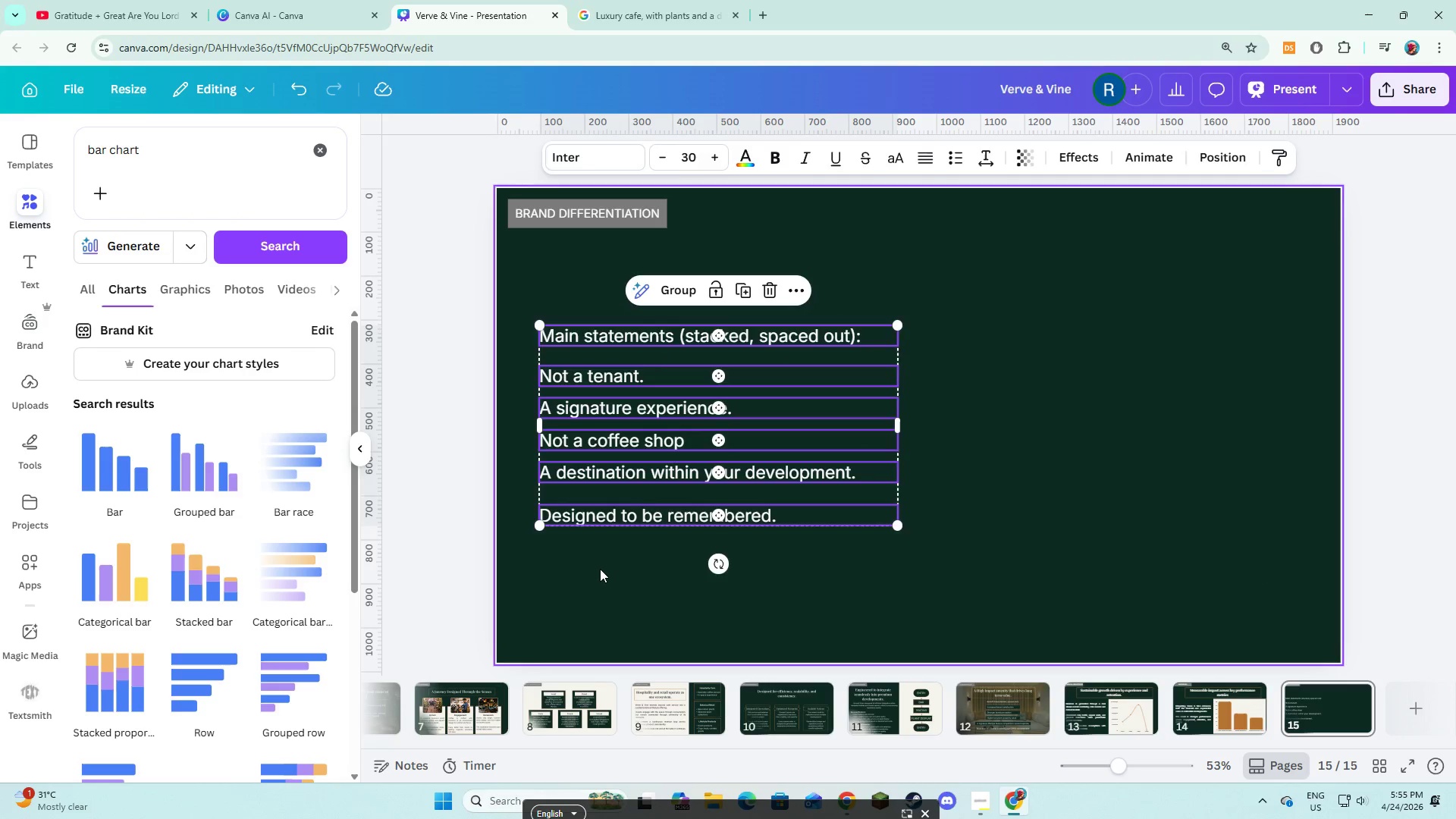 
left_click([600, 569])
 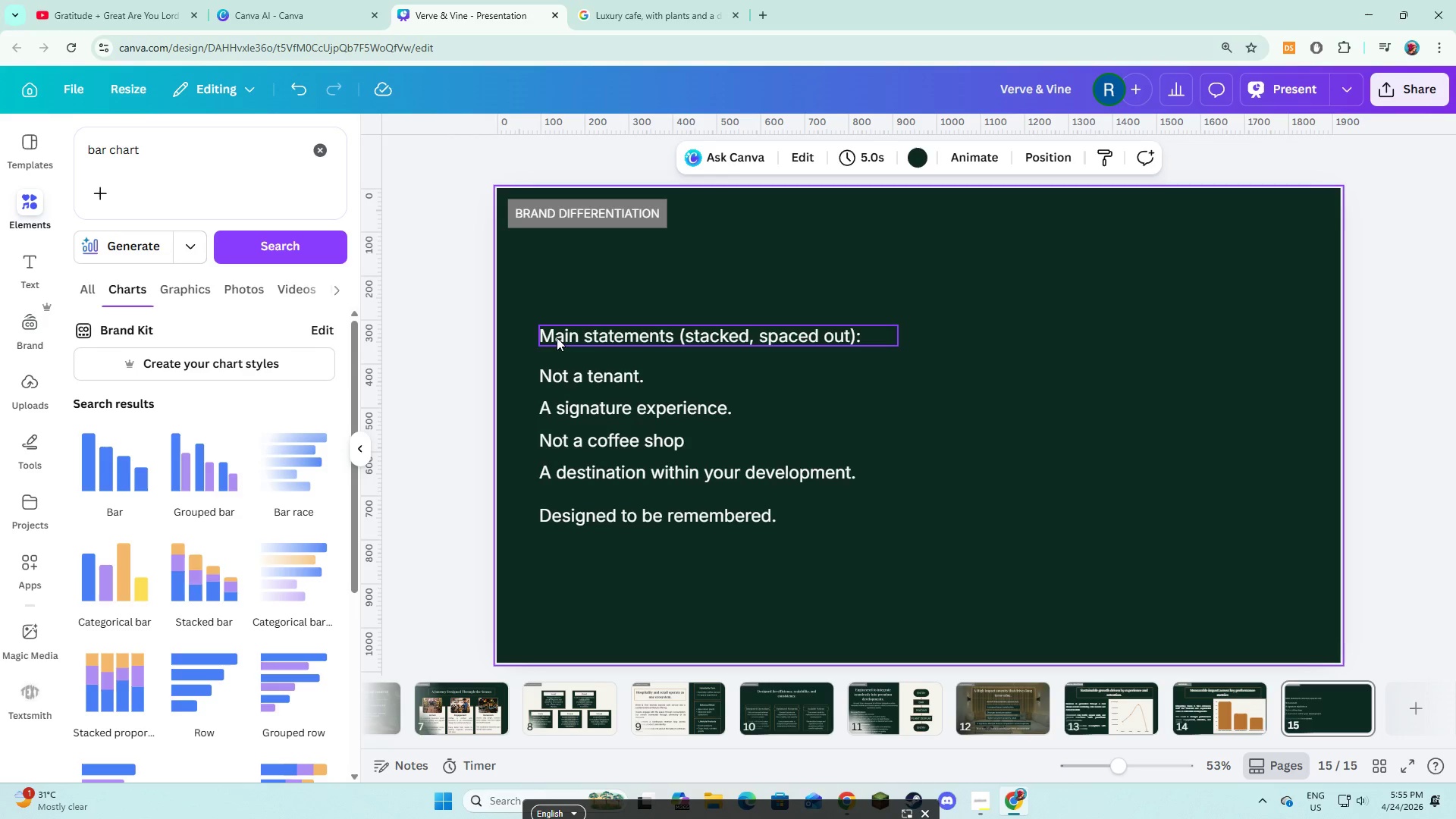 
left_click_drag(start_coordinate=[550, 300], to_coordinate=[692, 581])
 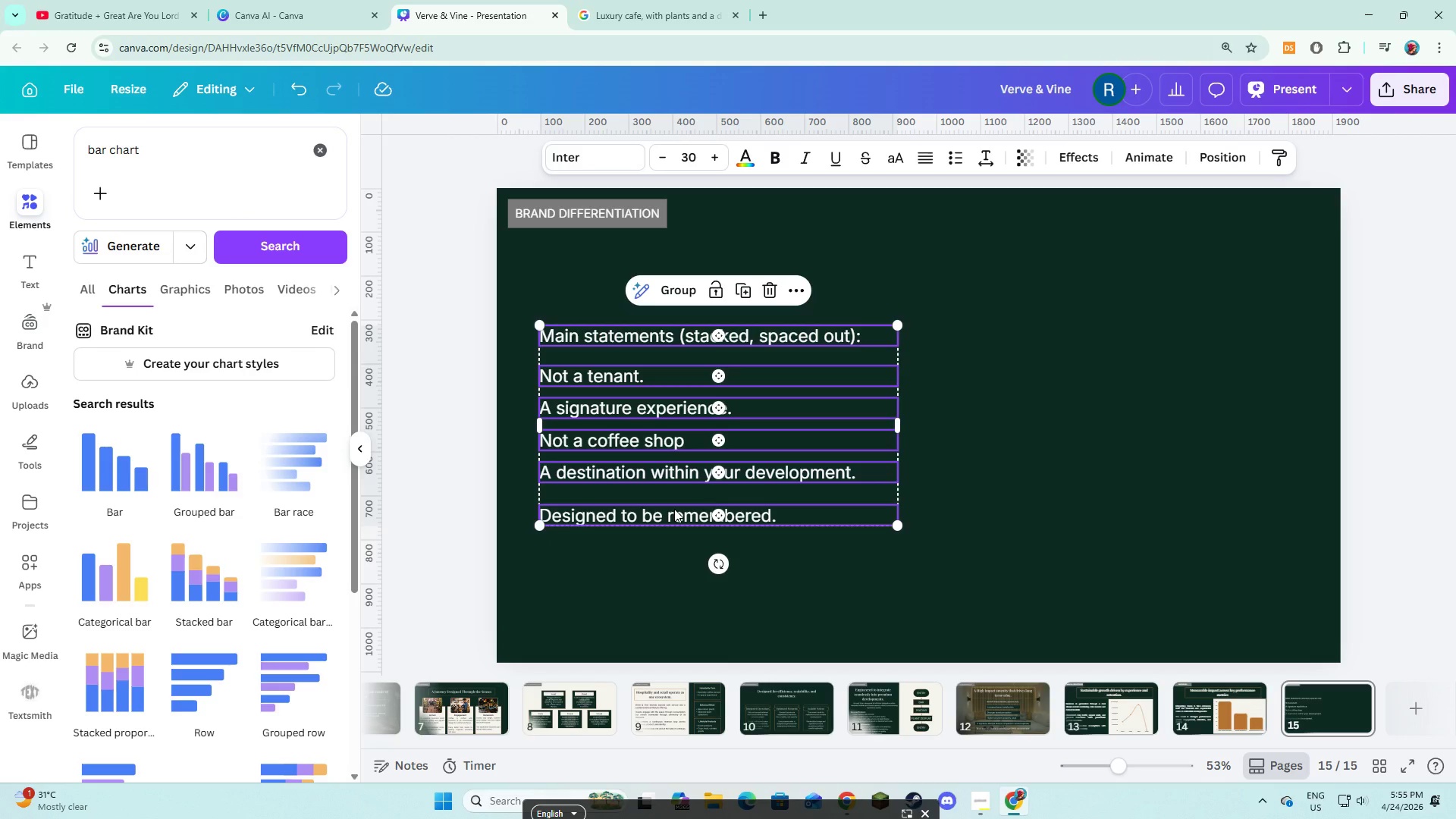 
left_click_drag(start_coordinate=[674, 509], to_coordinate=[726, 513])
 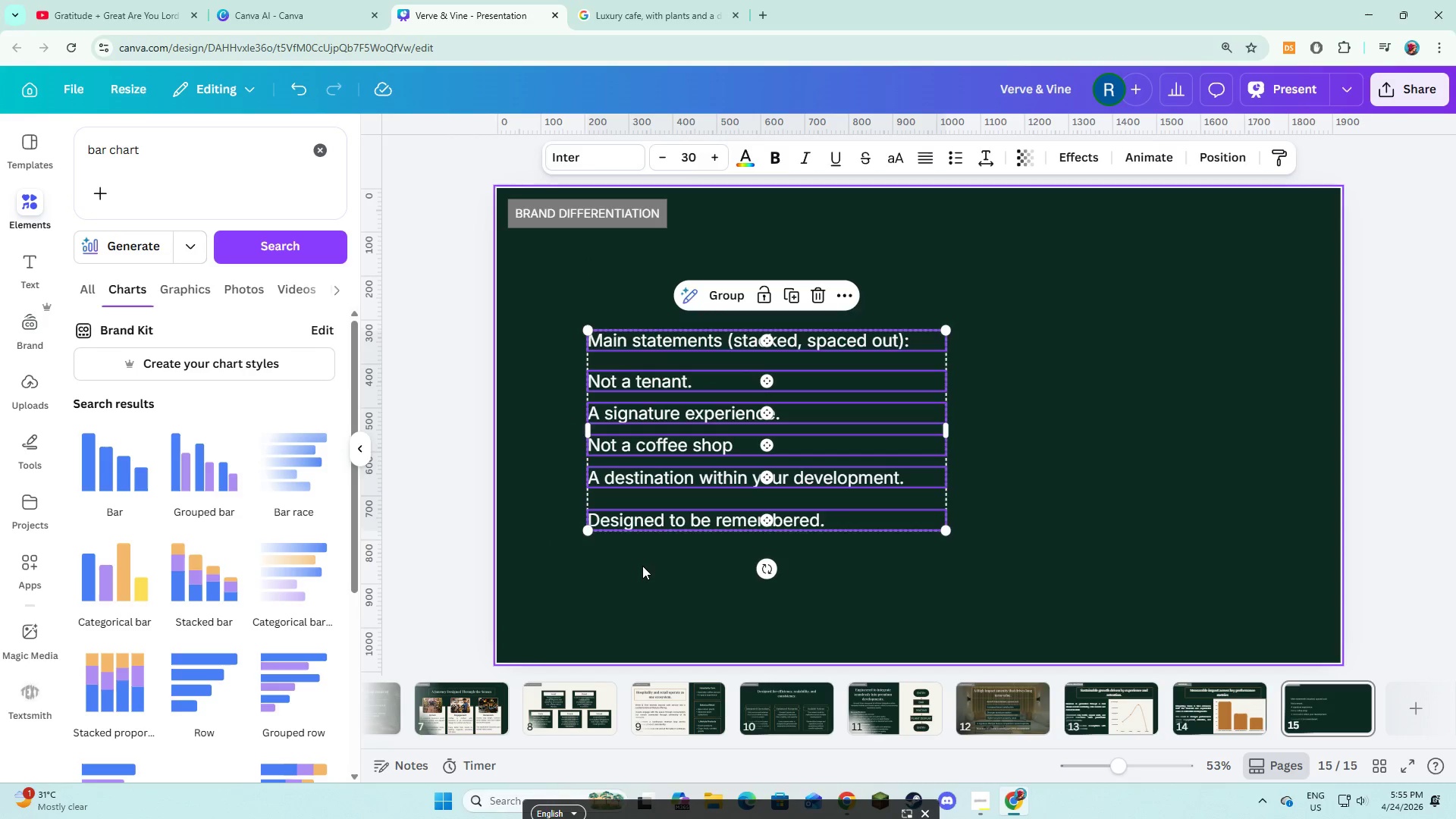 
left_click([642, 566])
 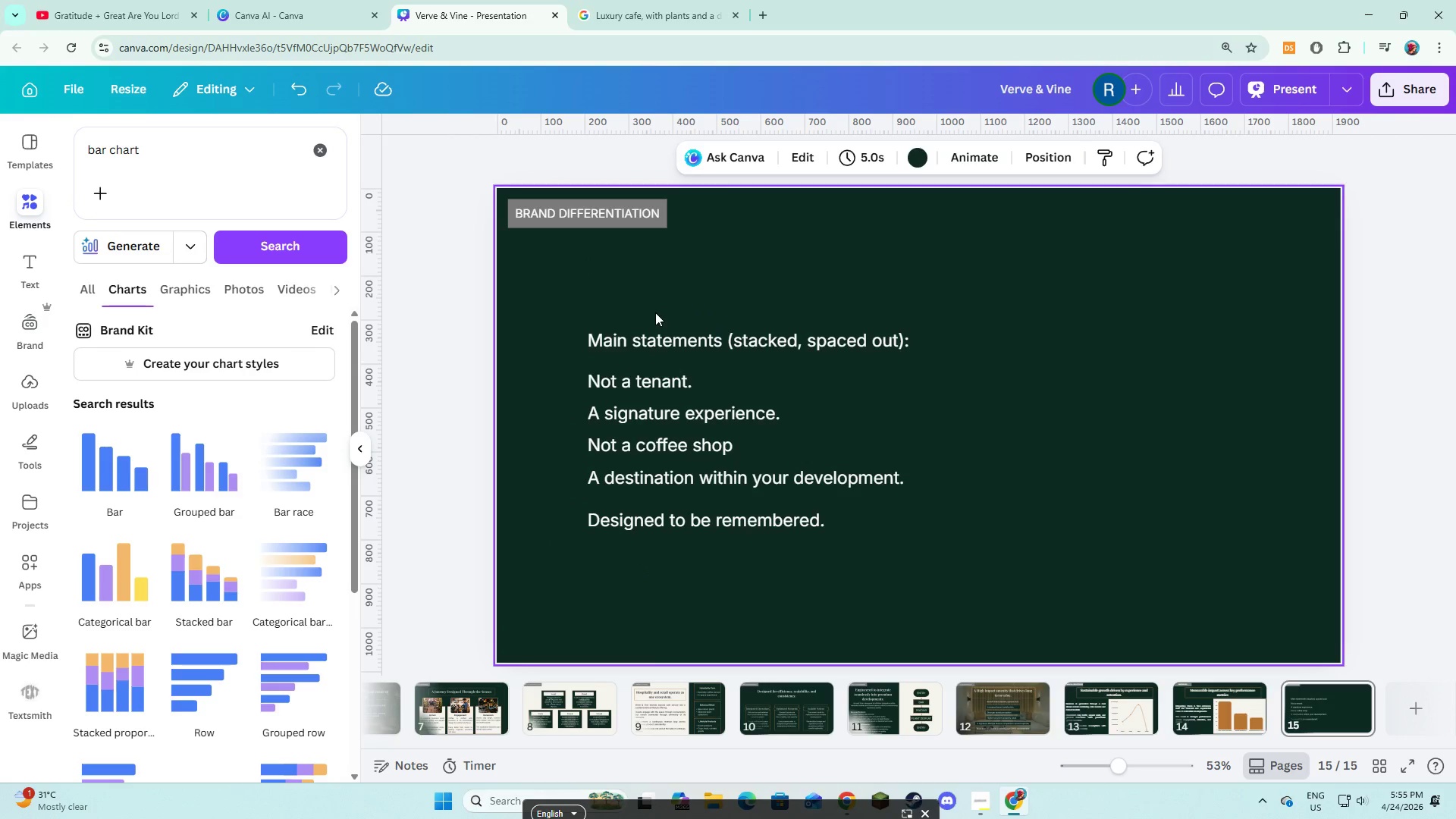 
left_click_drag(start_coordinate=[655, 312], to_coordinate=[708, 528])
 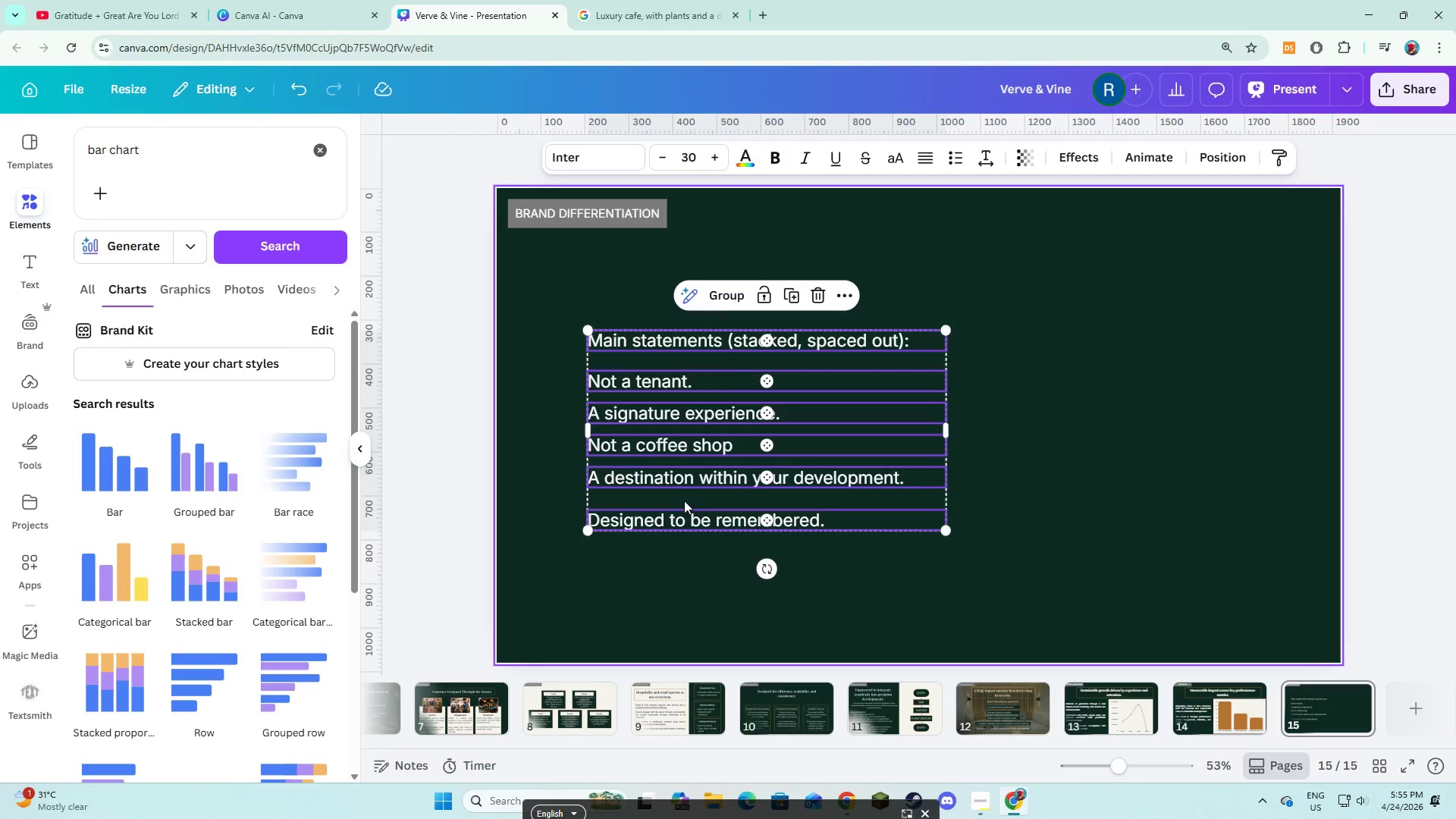 
left_click_drag(start_coordinate=[686, 500], to_coordinate=[678, 497])
 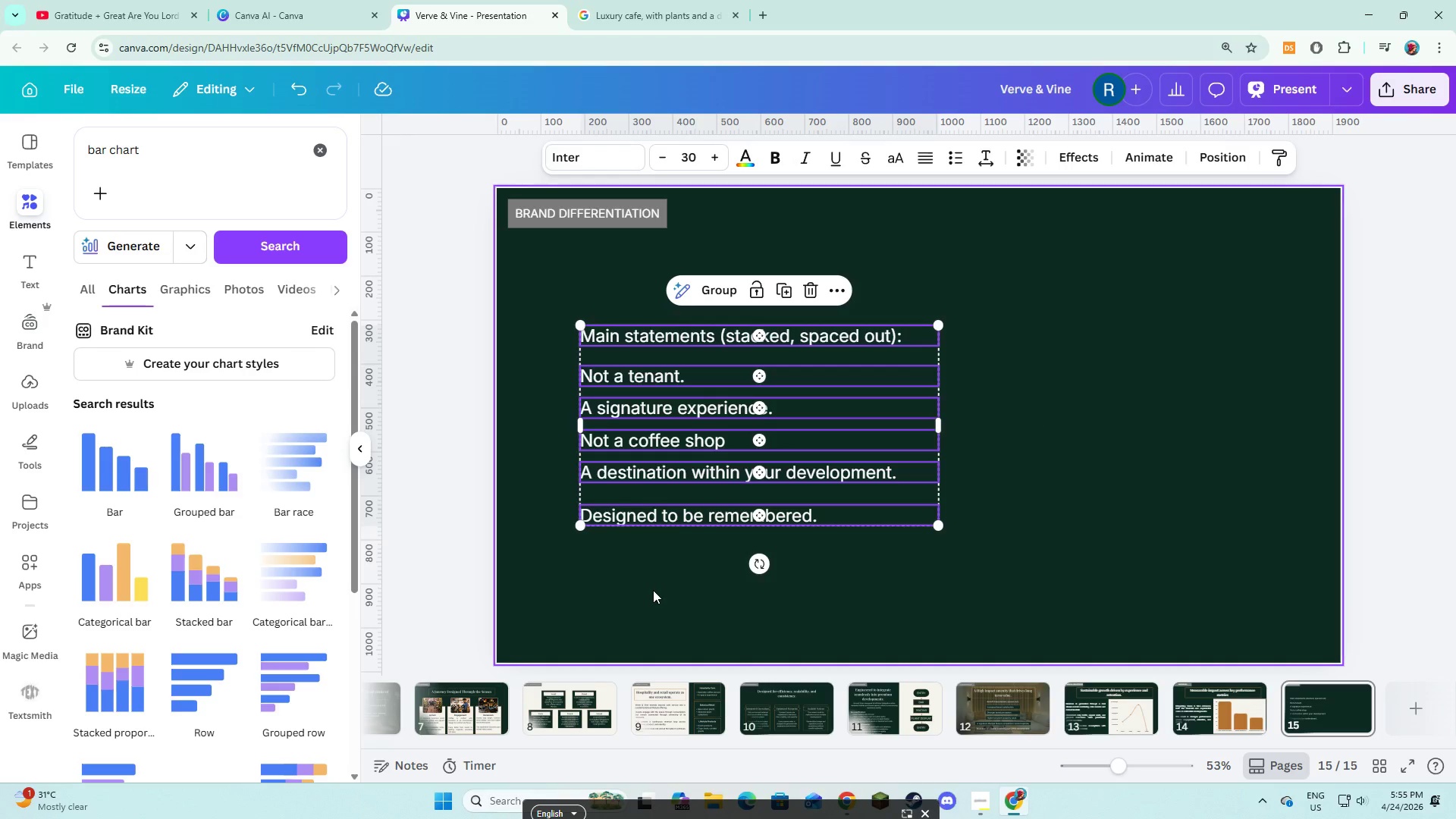 
left_click([653, 590])
 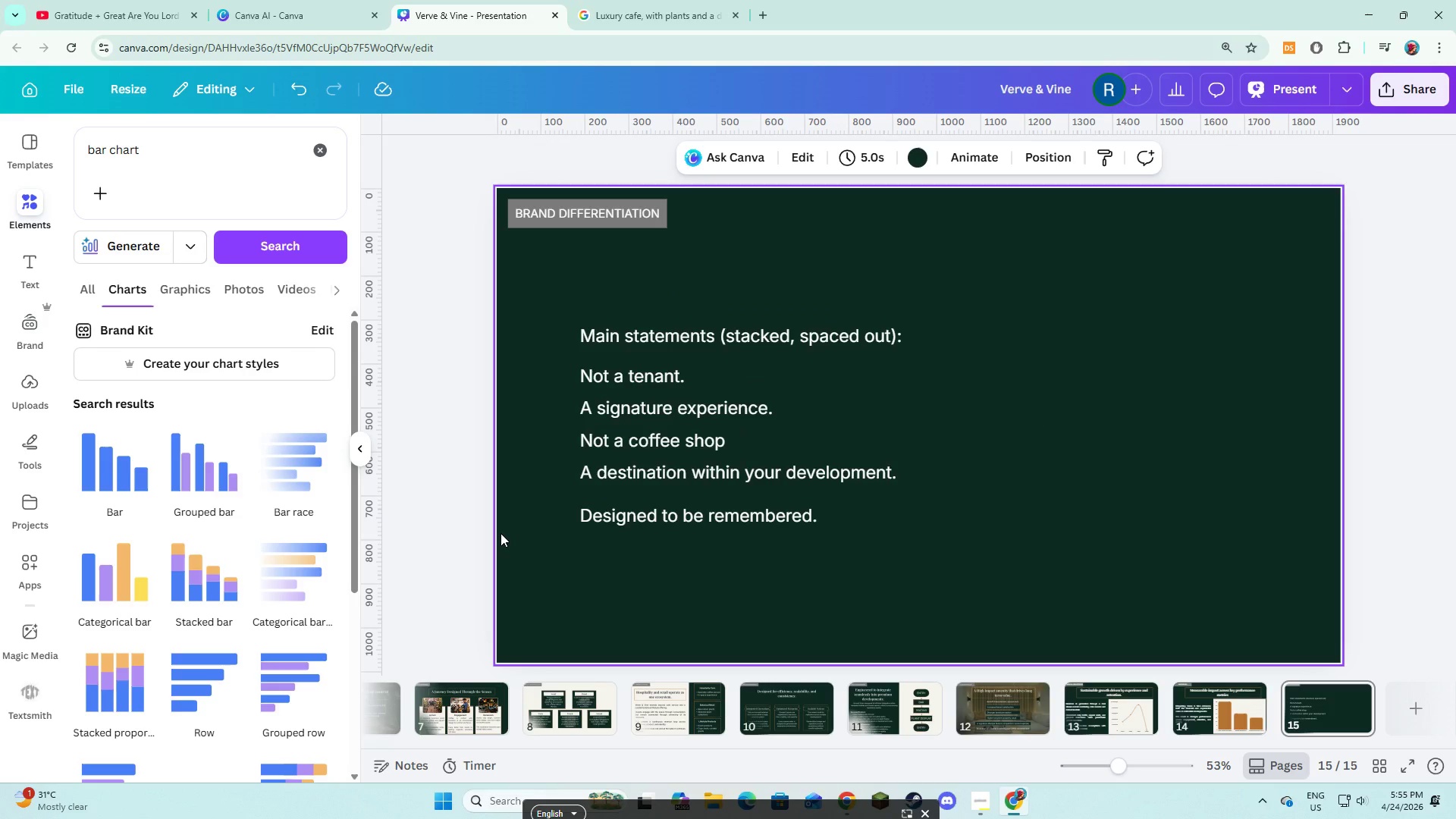 
wait(8.49)
 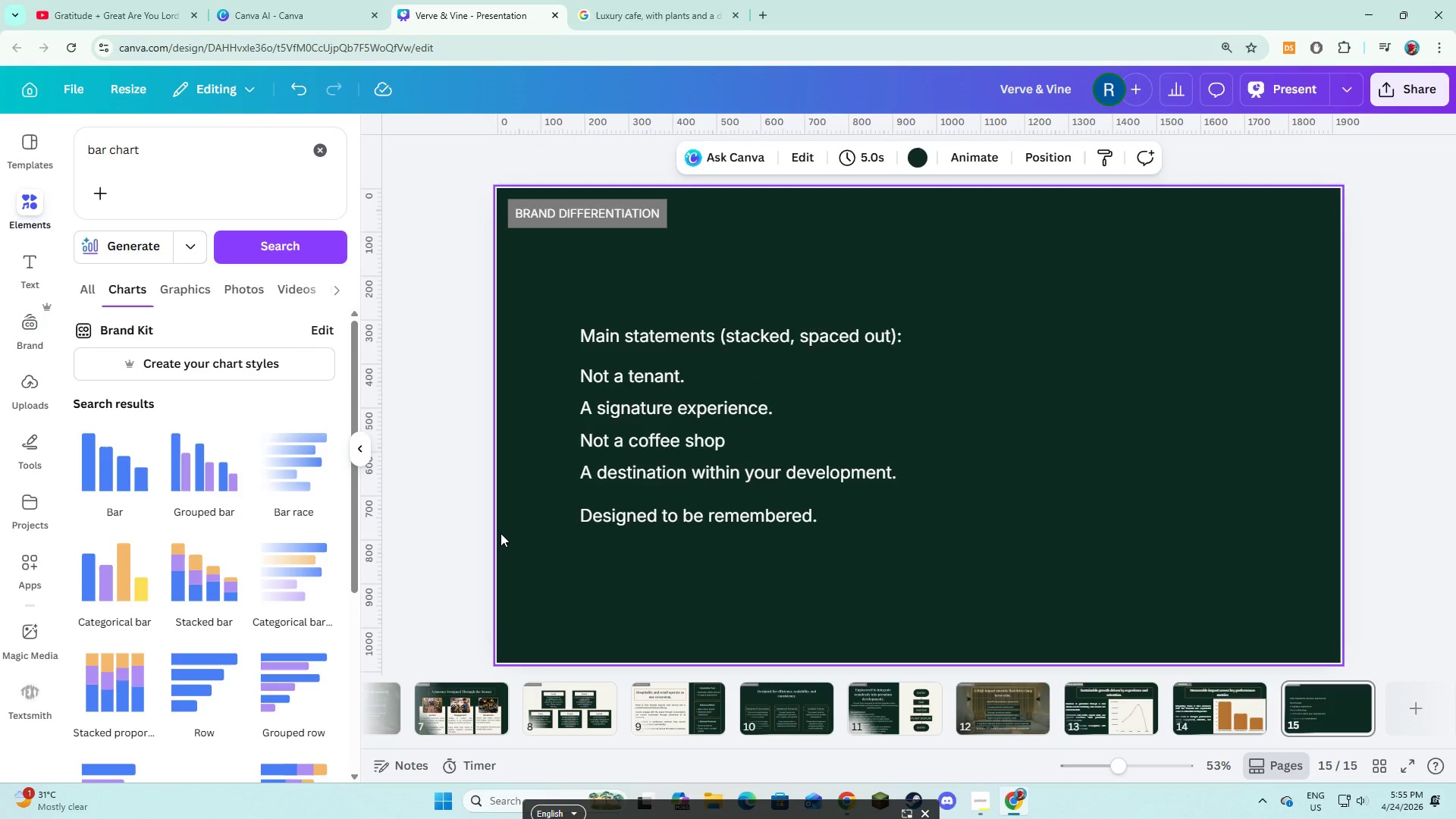 
double_click([241, 161])
 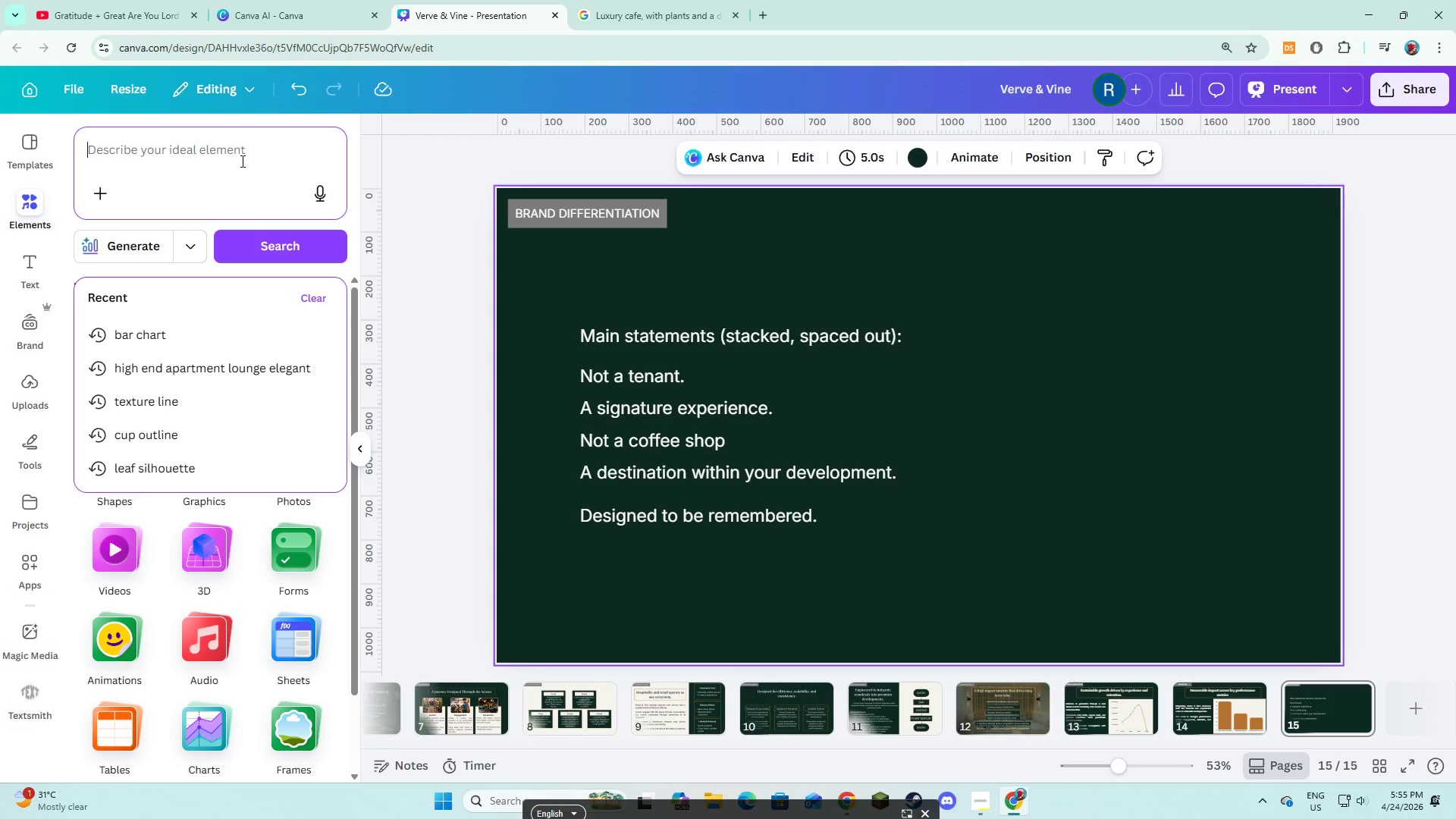 
type(mod)
key(Backspace)
type(ody modern lounge plants)
 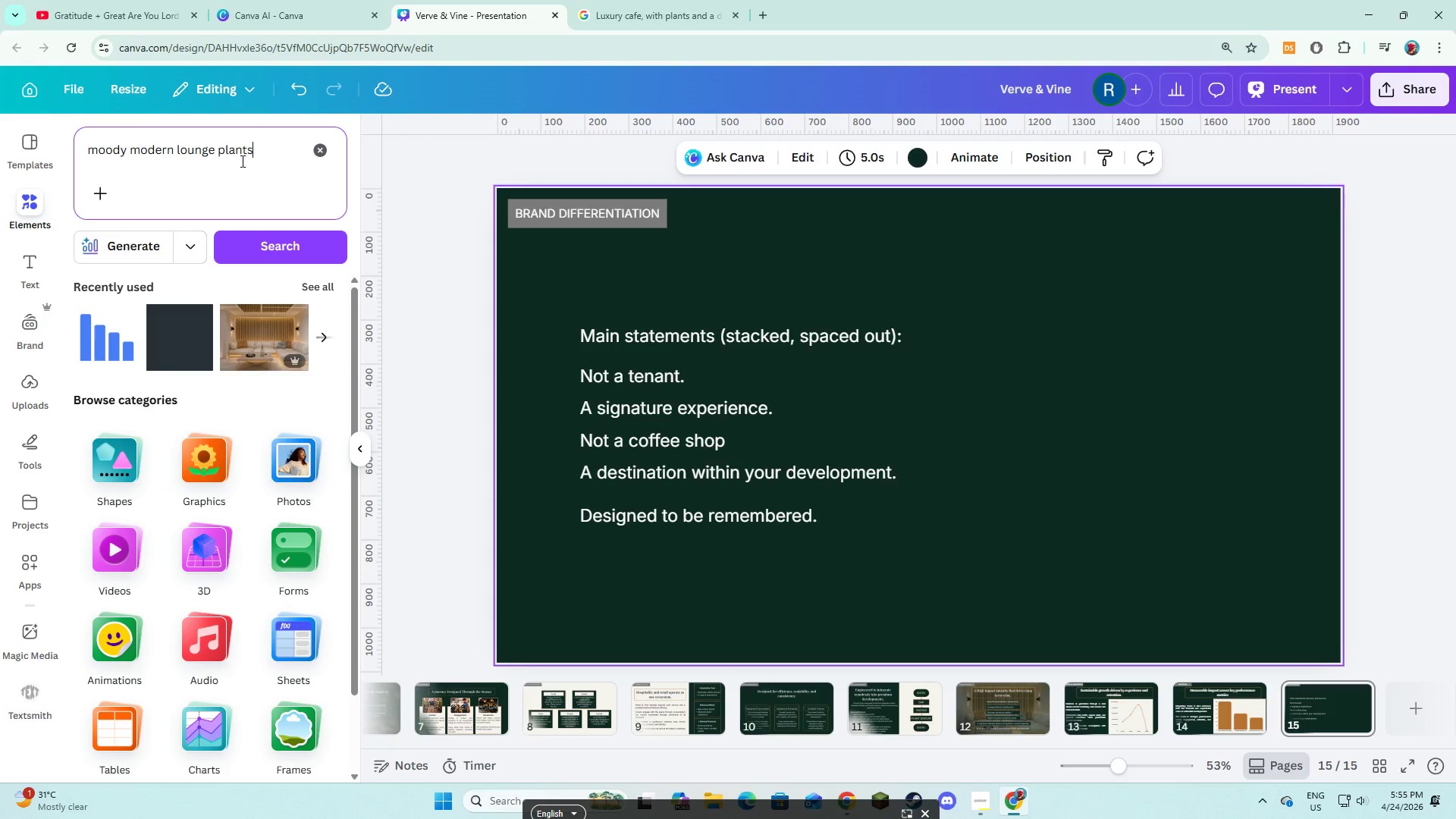 
key(Enter)
 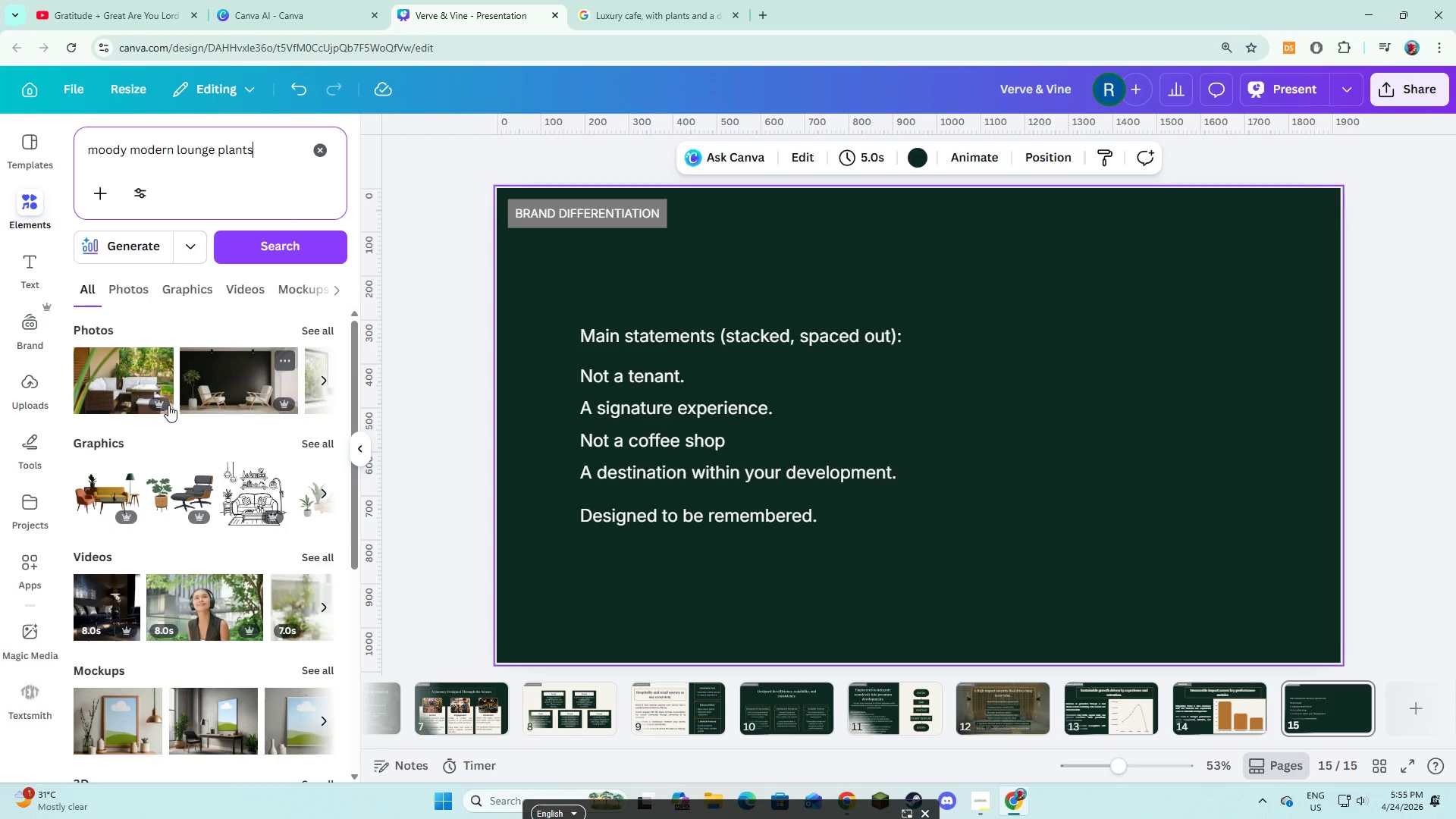 
left_click([312, 328])
 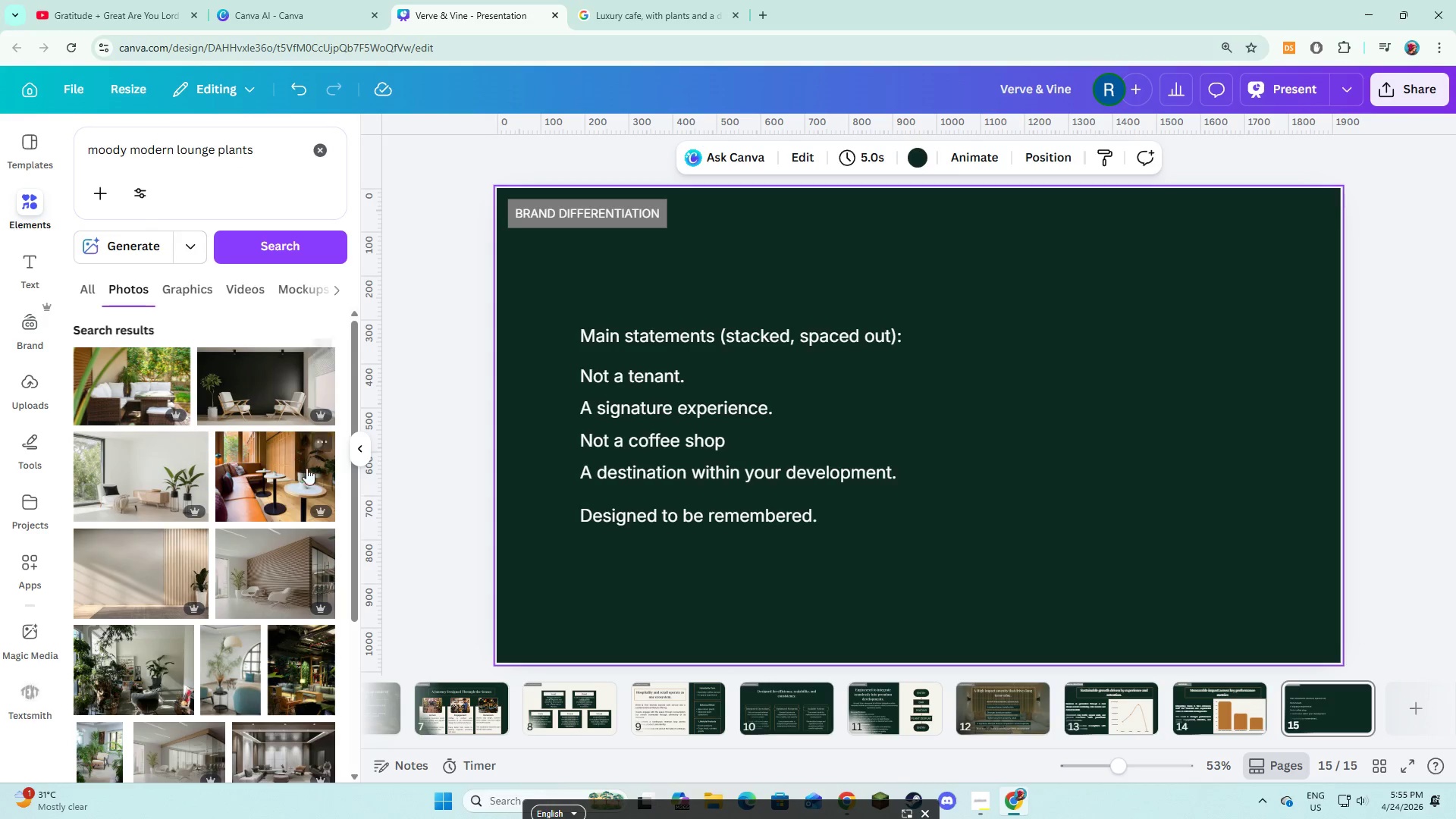 
scroll: coordinate [259, 533], scroll_direction: down, amount: 1.0
 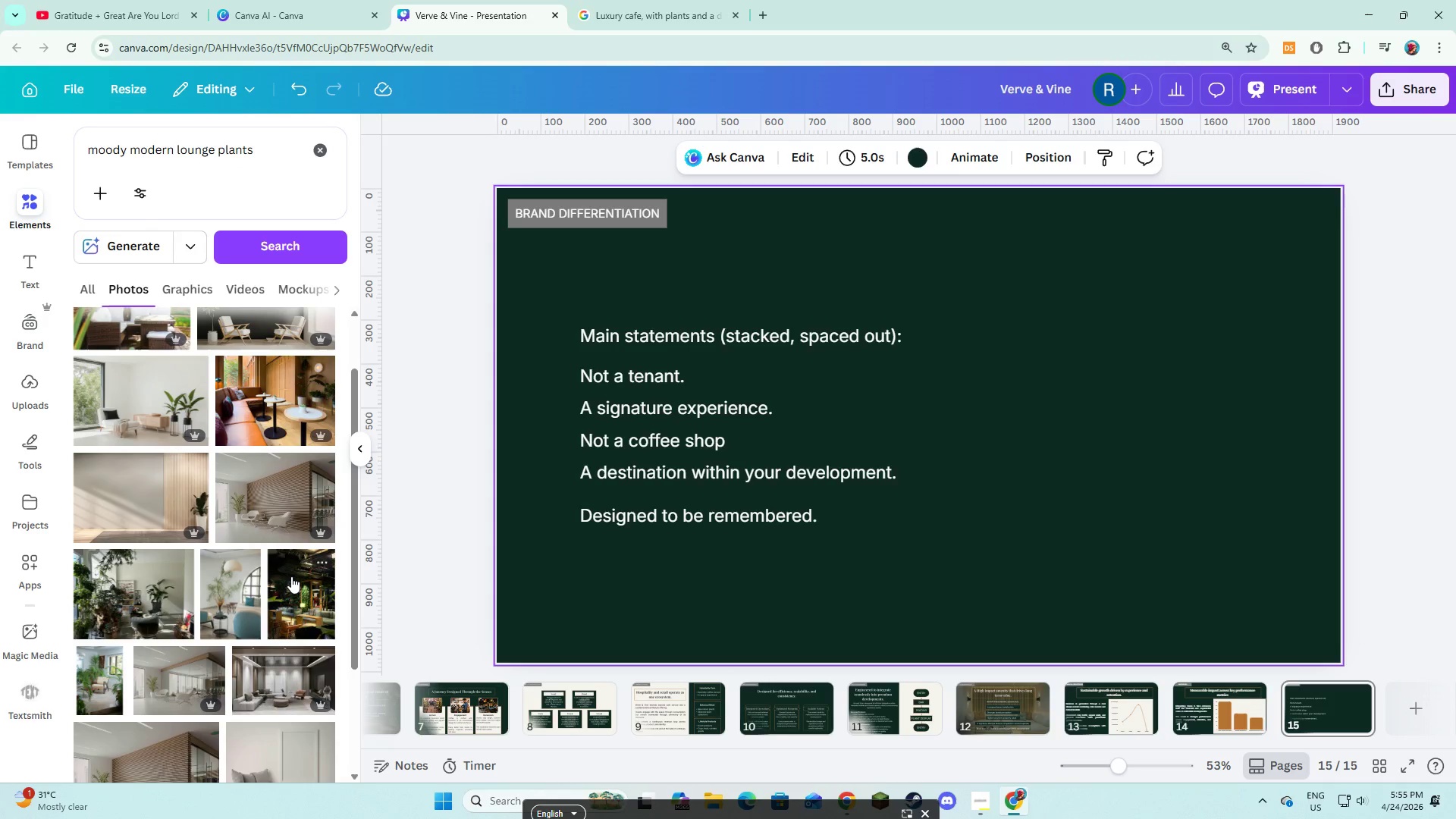 
left_click([291, 576])
 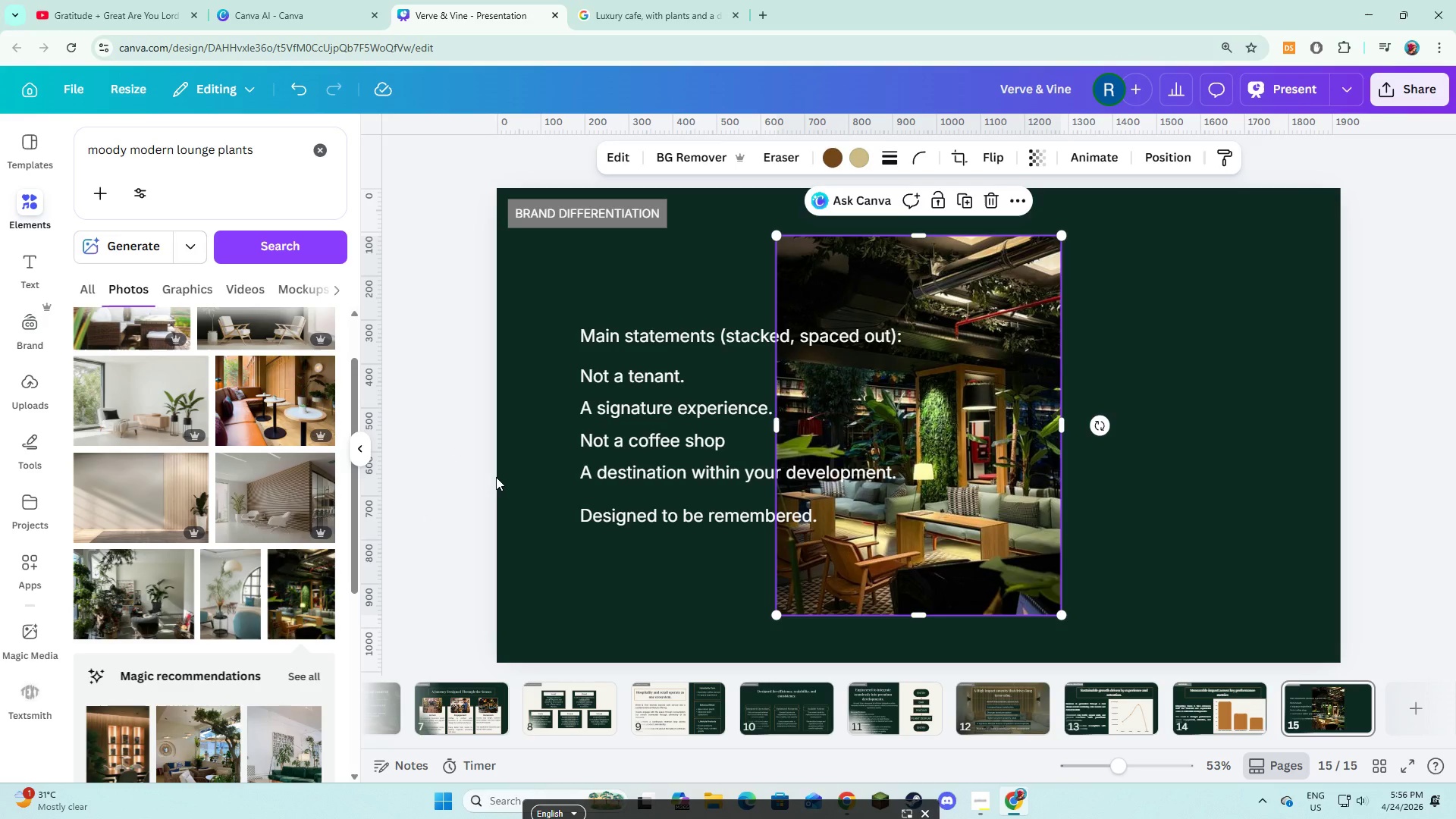 
wait(7.42)
 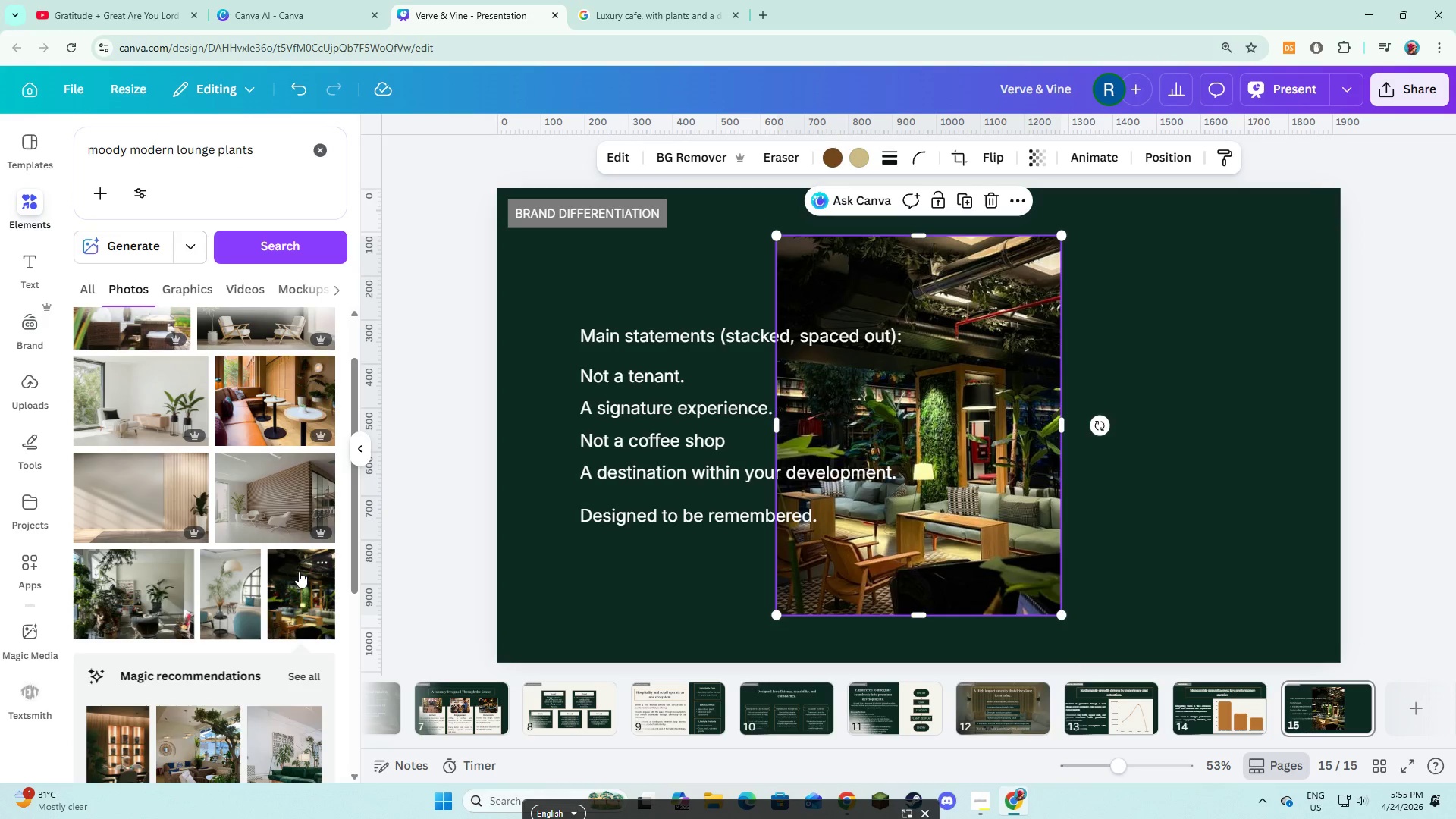 
left_click_drag(start_coordinate=[262, 153], to_coordinate=[88, 133])
 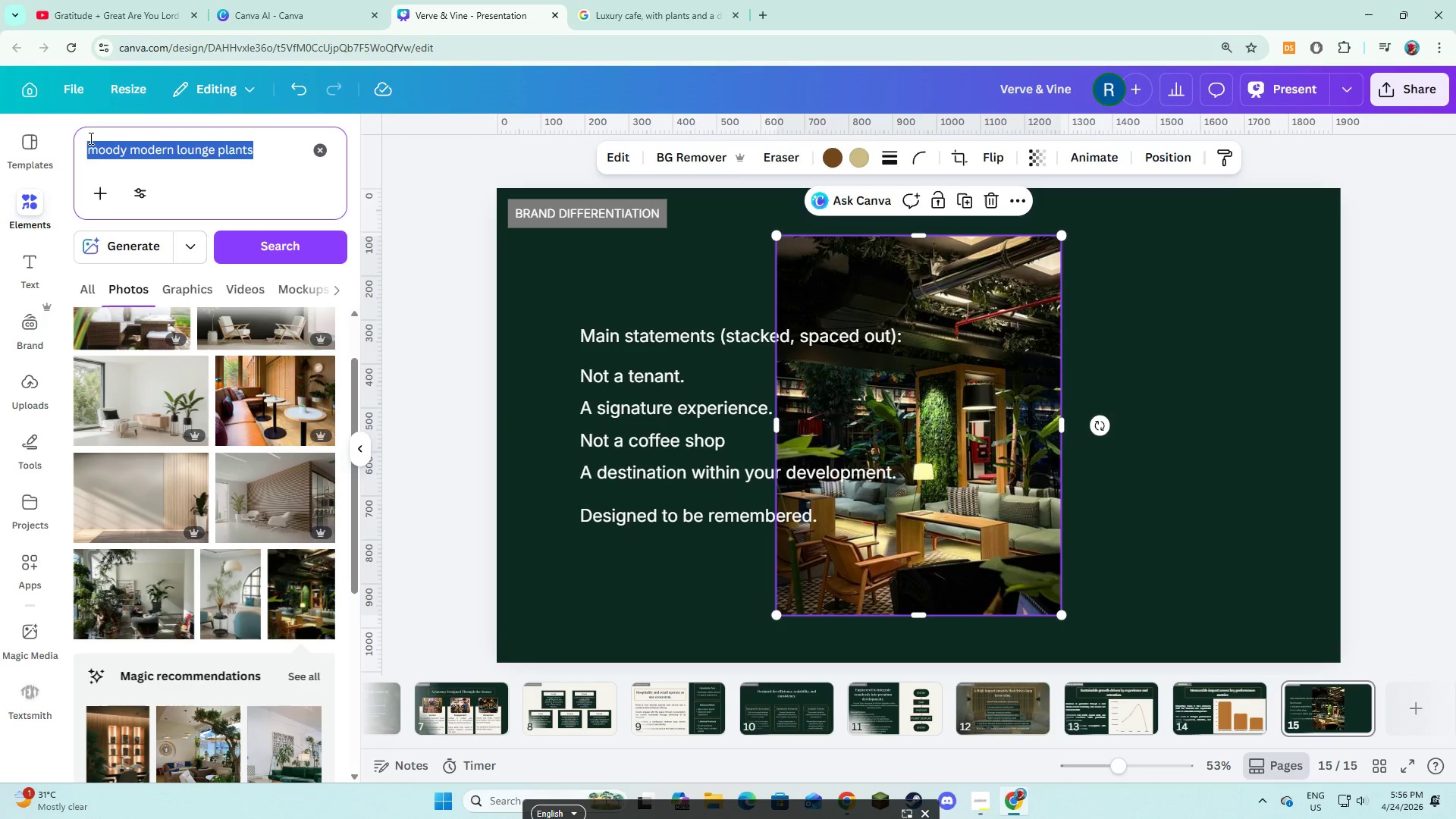 
key(Control+C)
 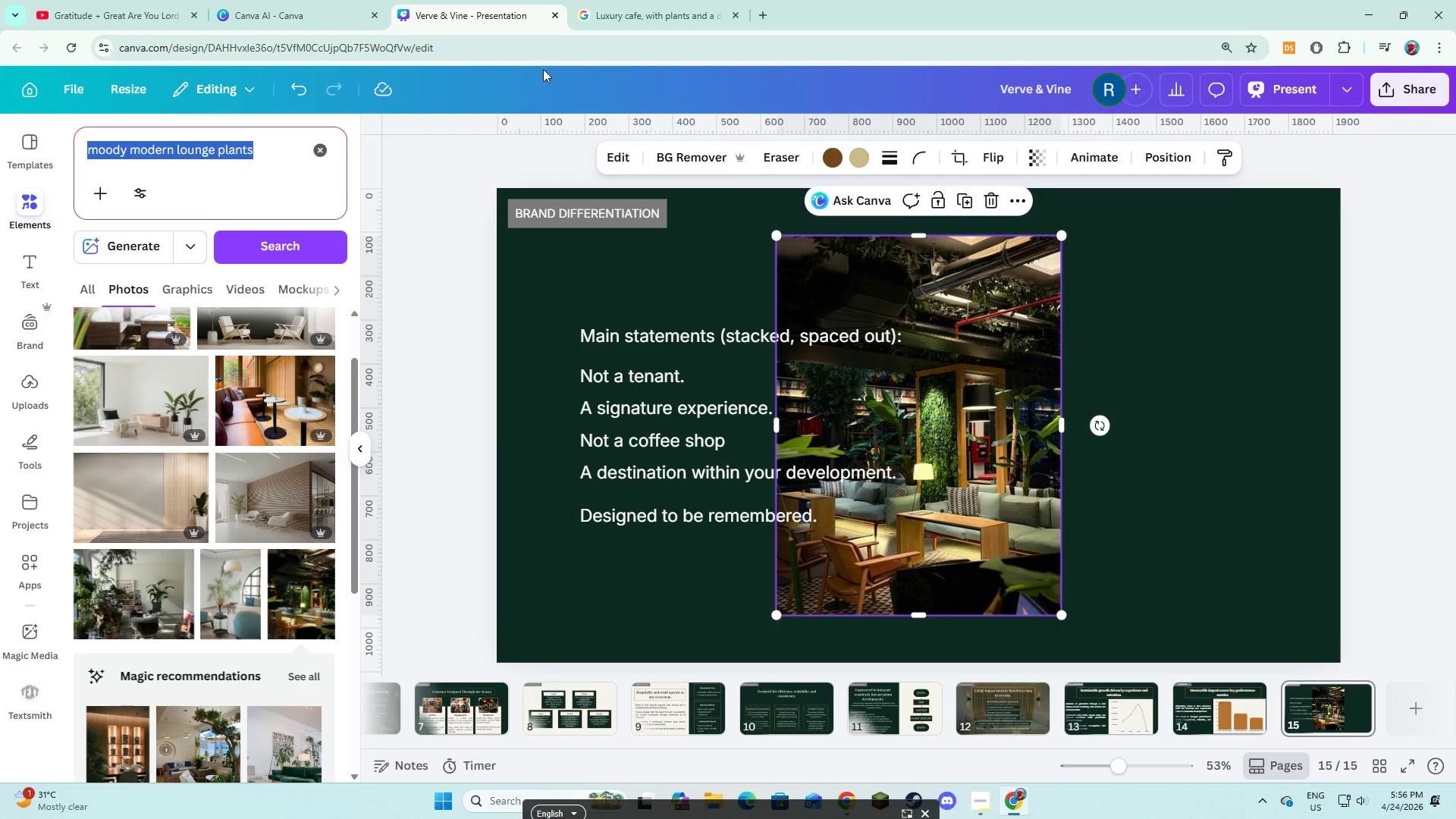 
key(Control+C)
 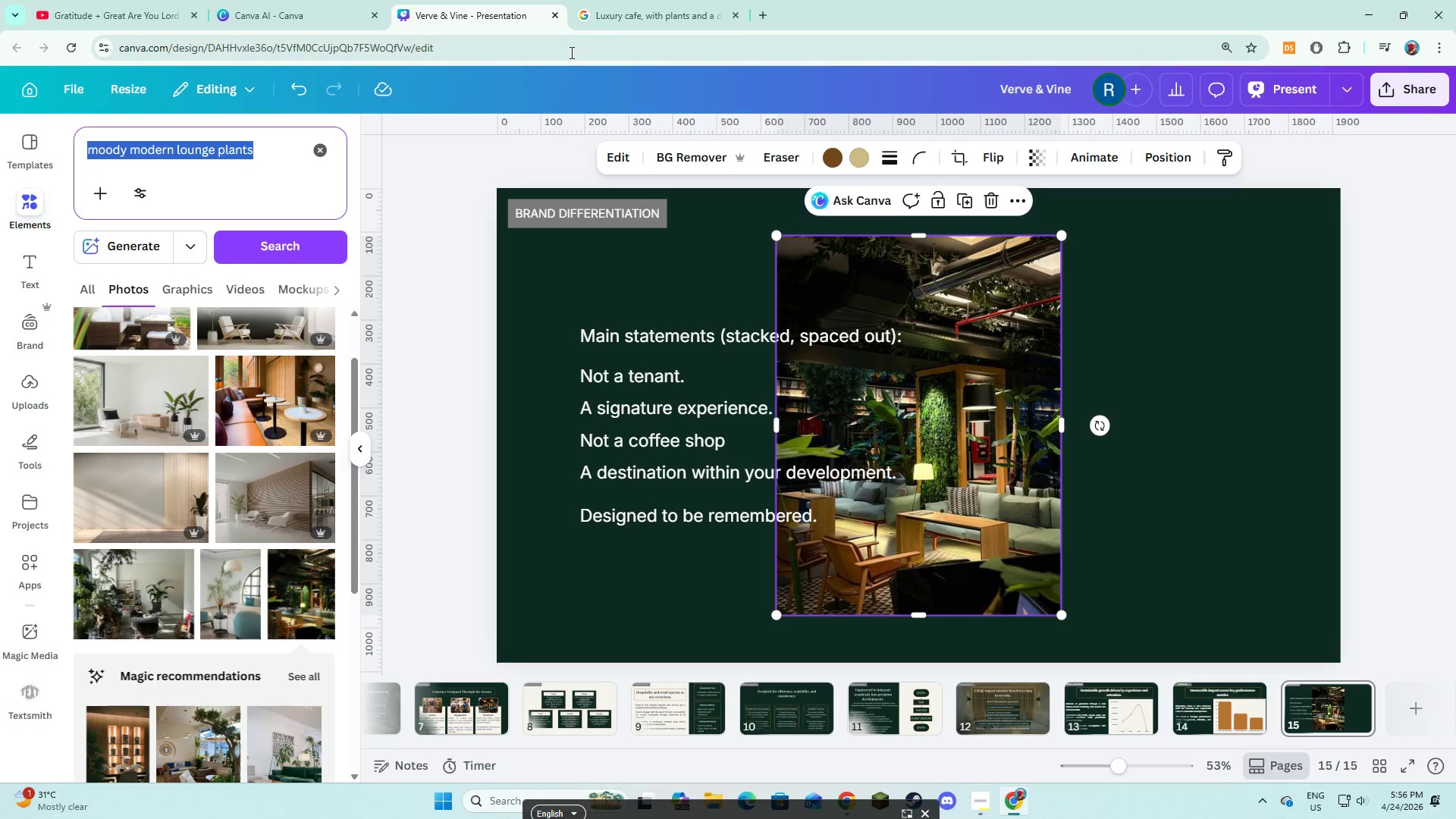 
key(Control+C)
 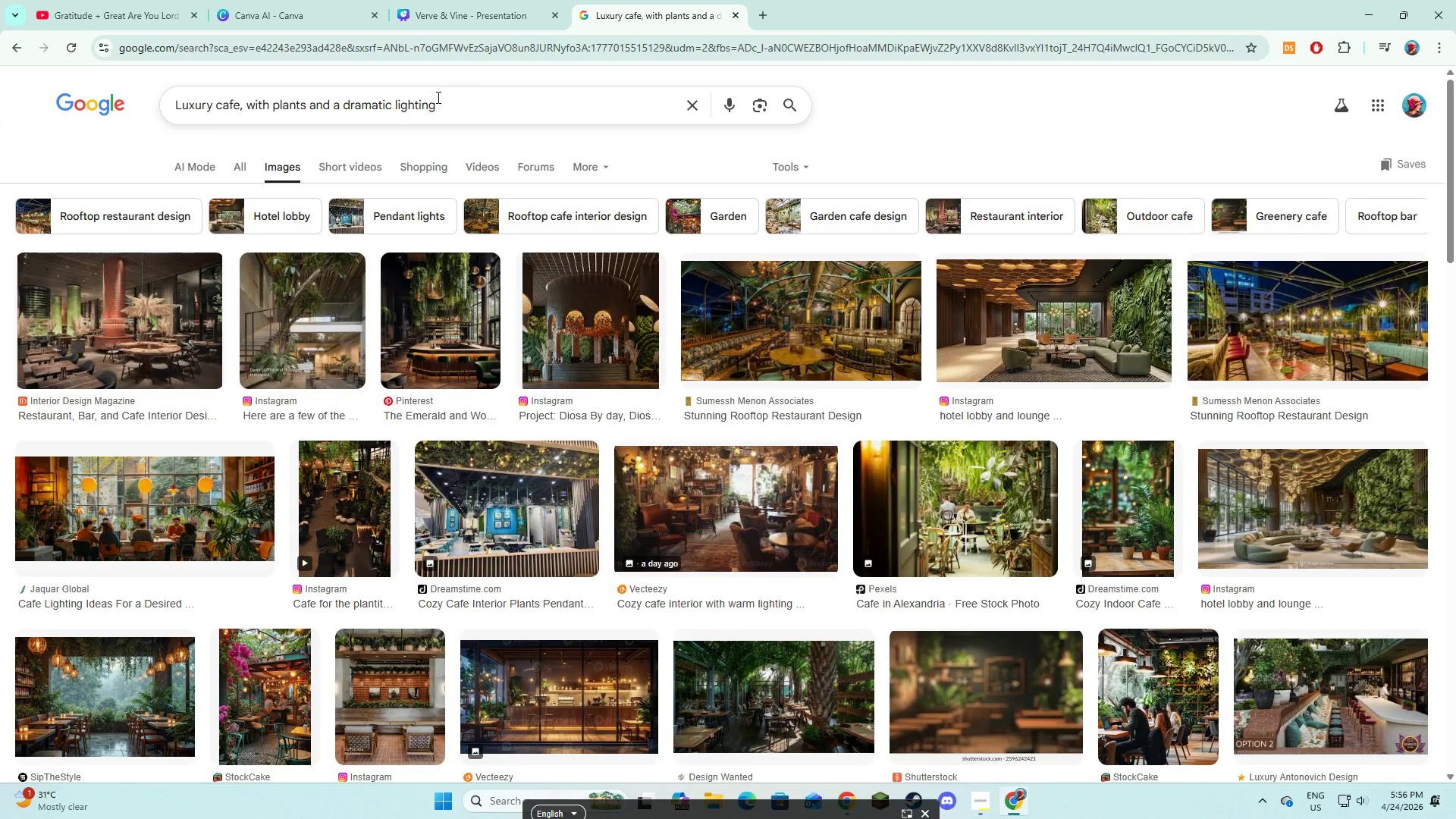 
left_click_drag(start_coordinate=[458, 95], to_coordinate=[152, 98])
 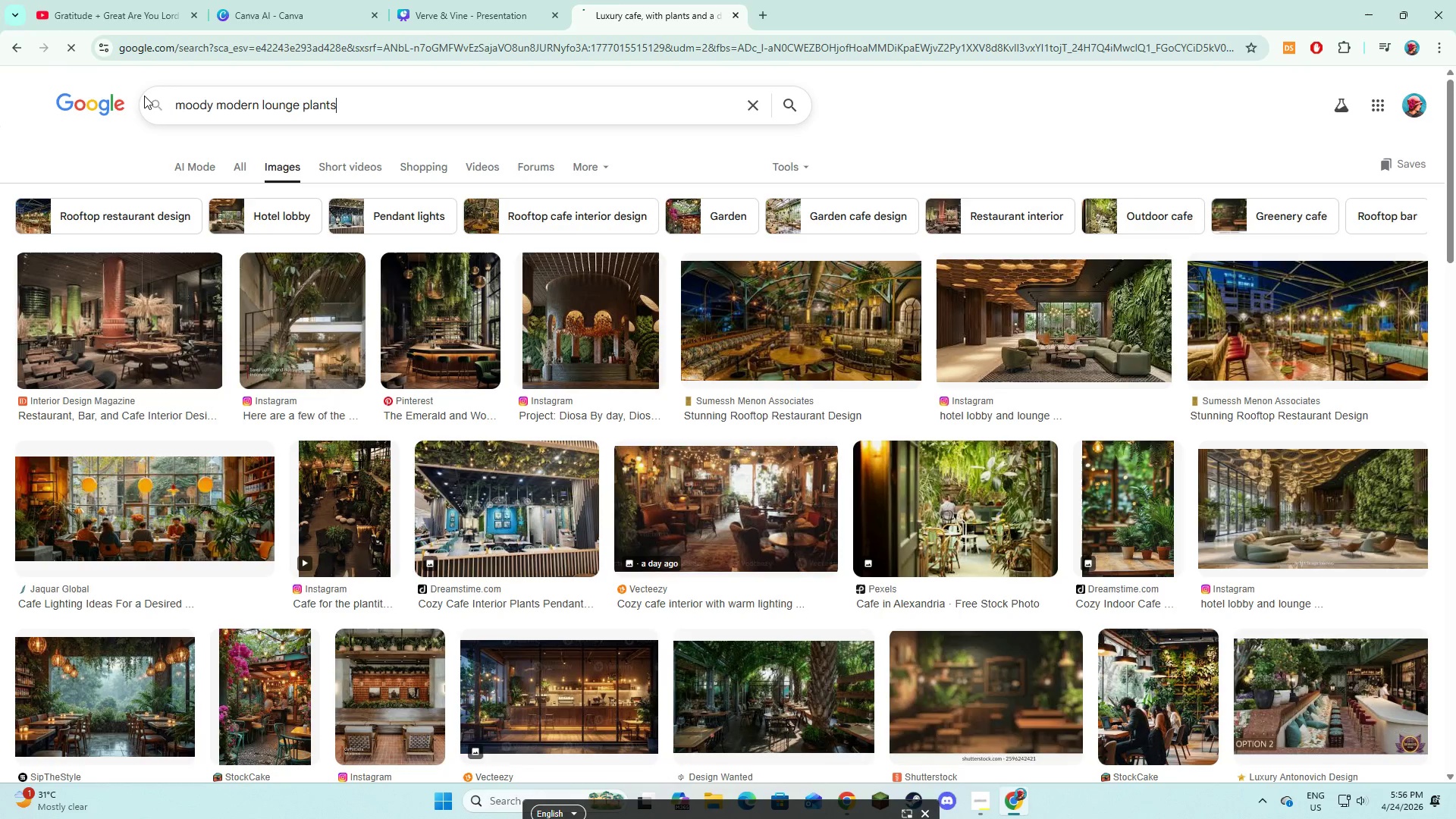 
hold_key(key=ControlLeft, duration=0.41)